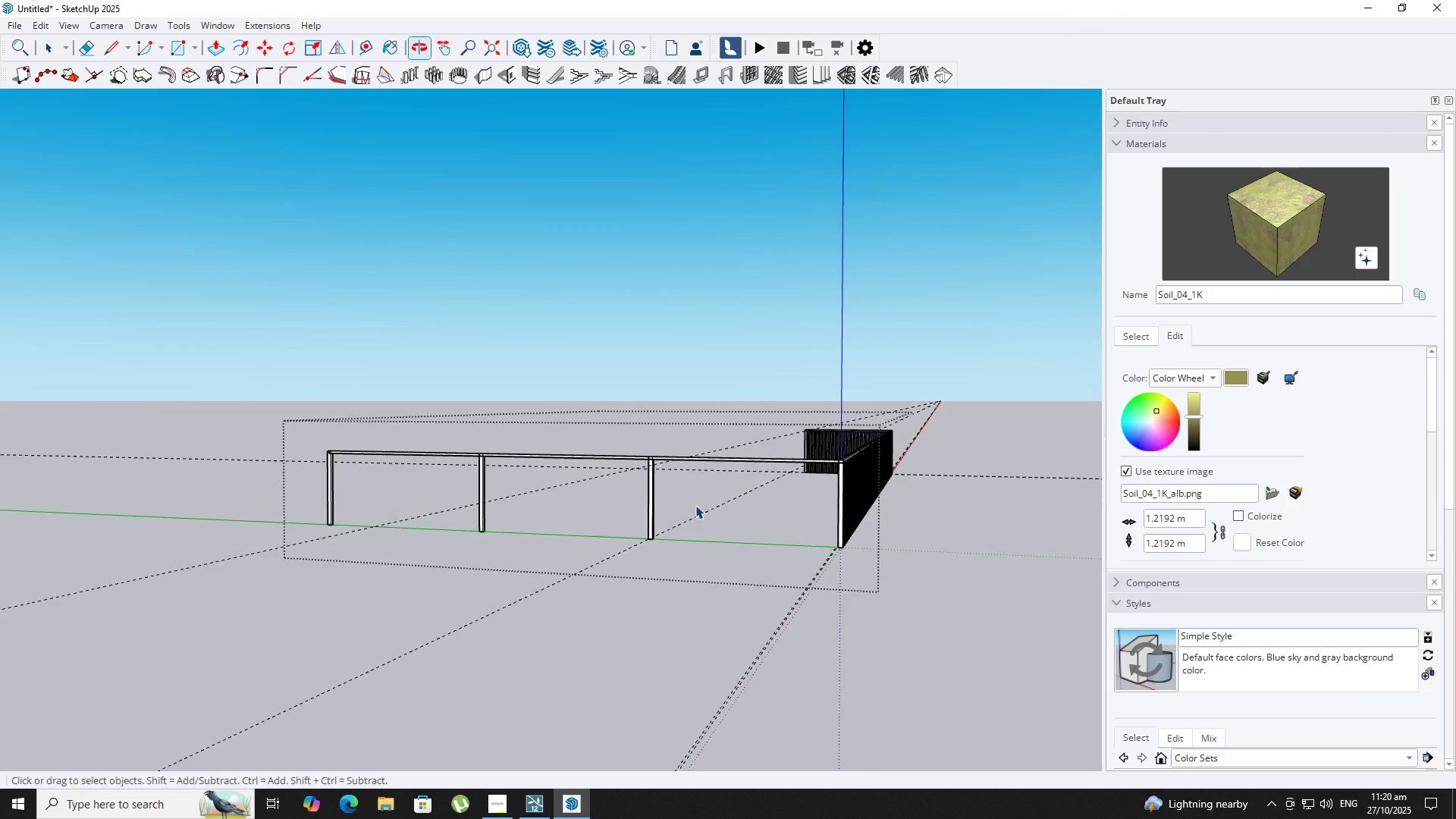 
scroll: coordinate [716, 508], scroll_direction: up, amount: 2.0
 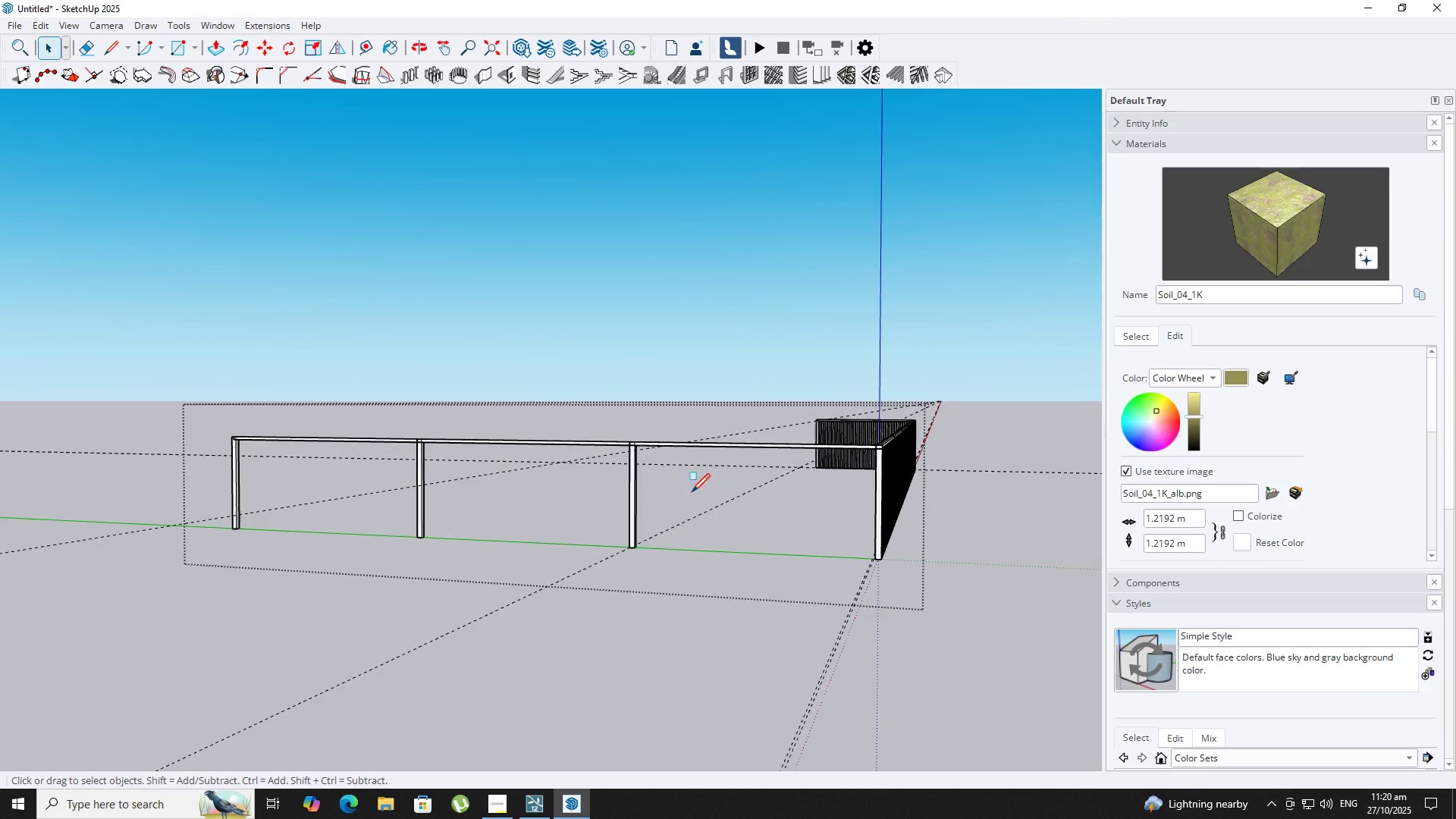 
key(R)
 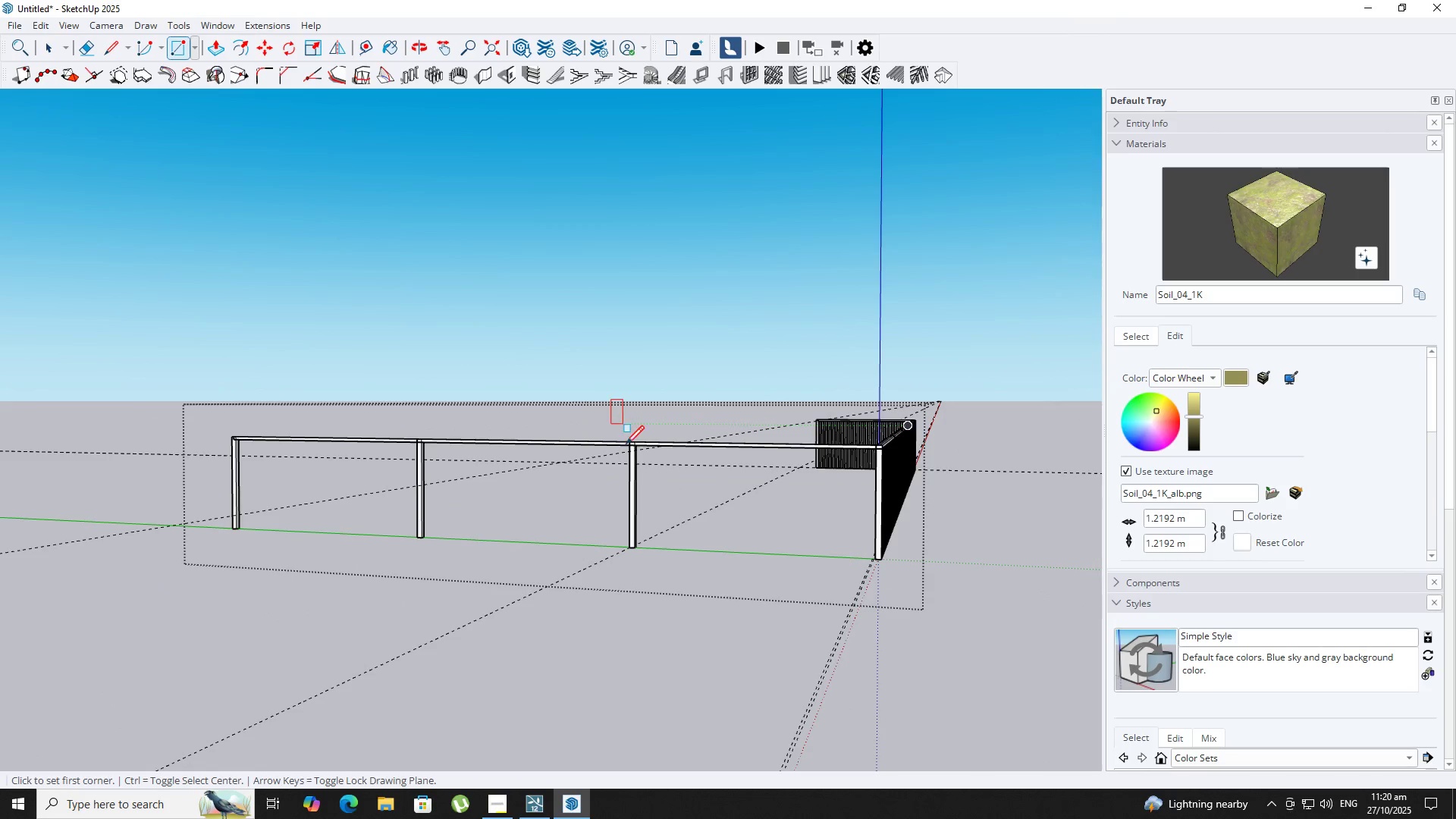 
scroll: coordinate [628, 441], scroll_direction: up, amount: 9.0
 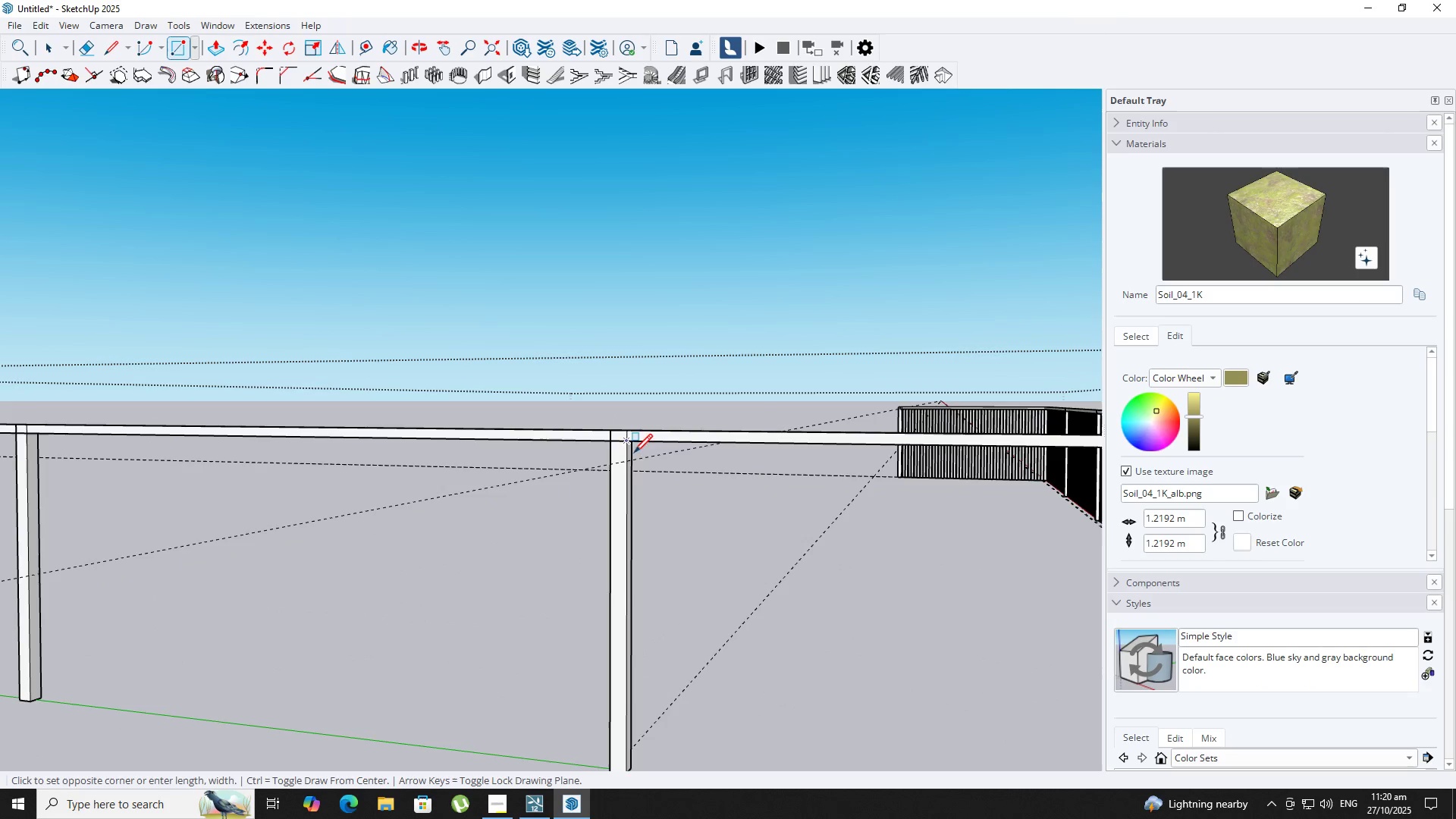 
hold_key(key=ShiftLeft, duration=0.31)
scroll: coordinate [621, 484], scroll_direction: down, amount: 3.0
 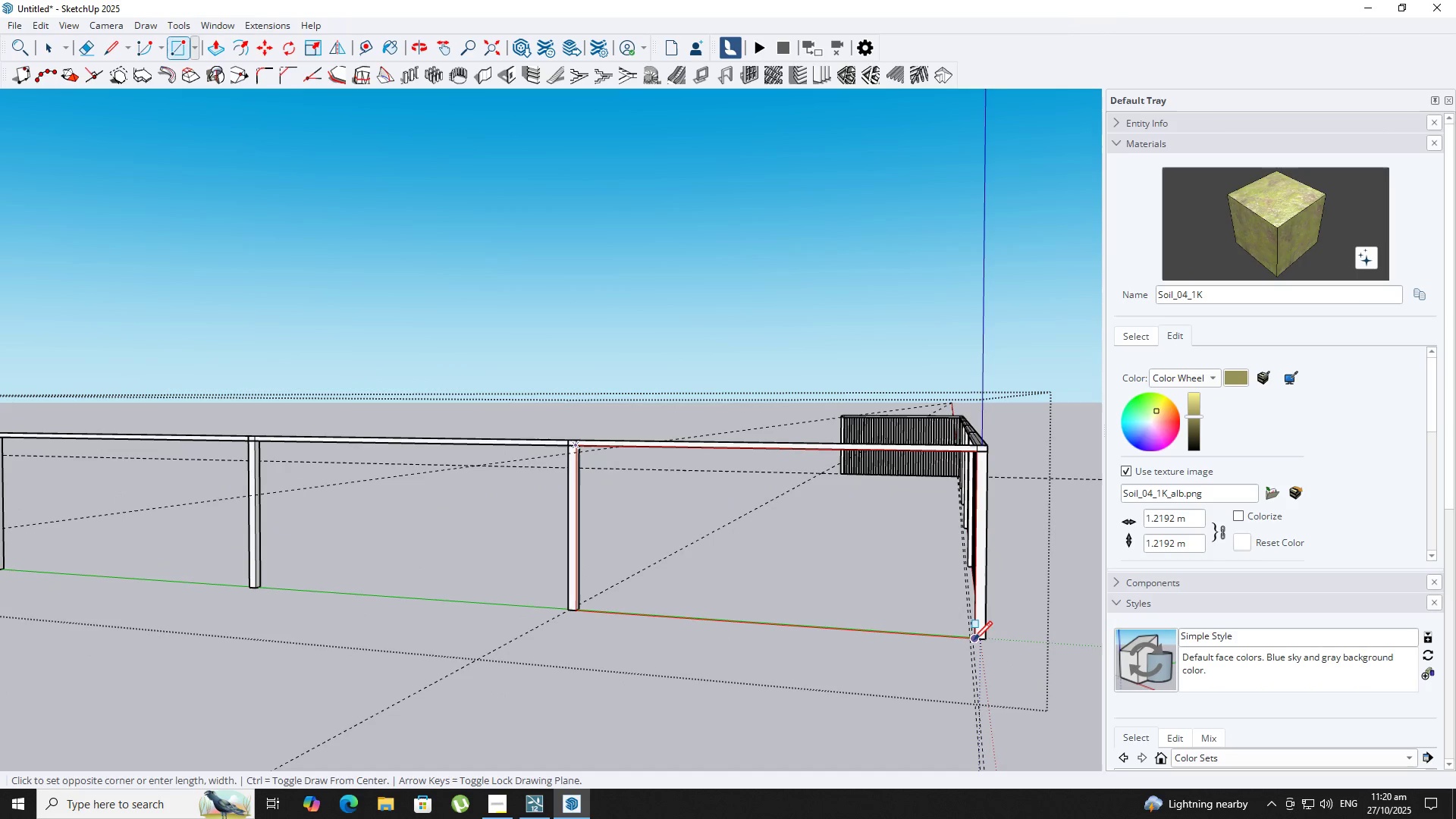 
left_click([974, 642])
 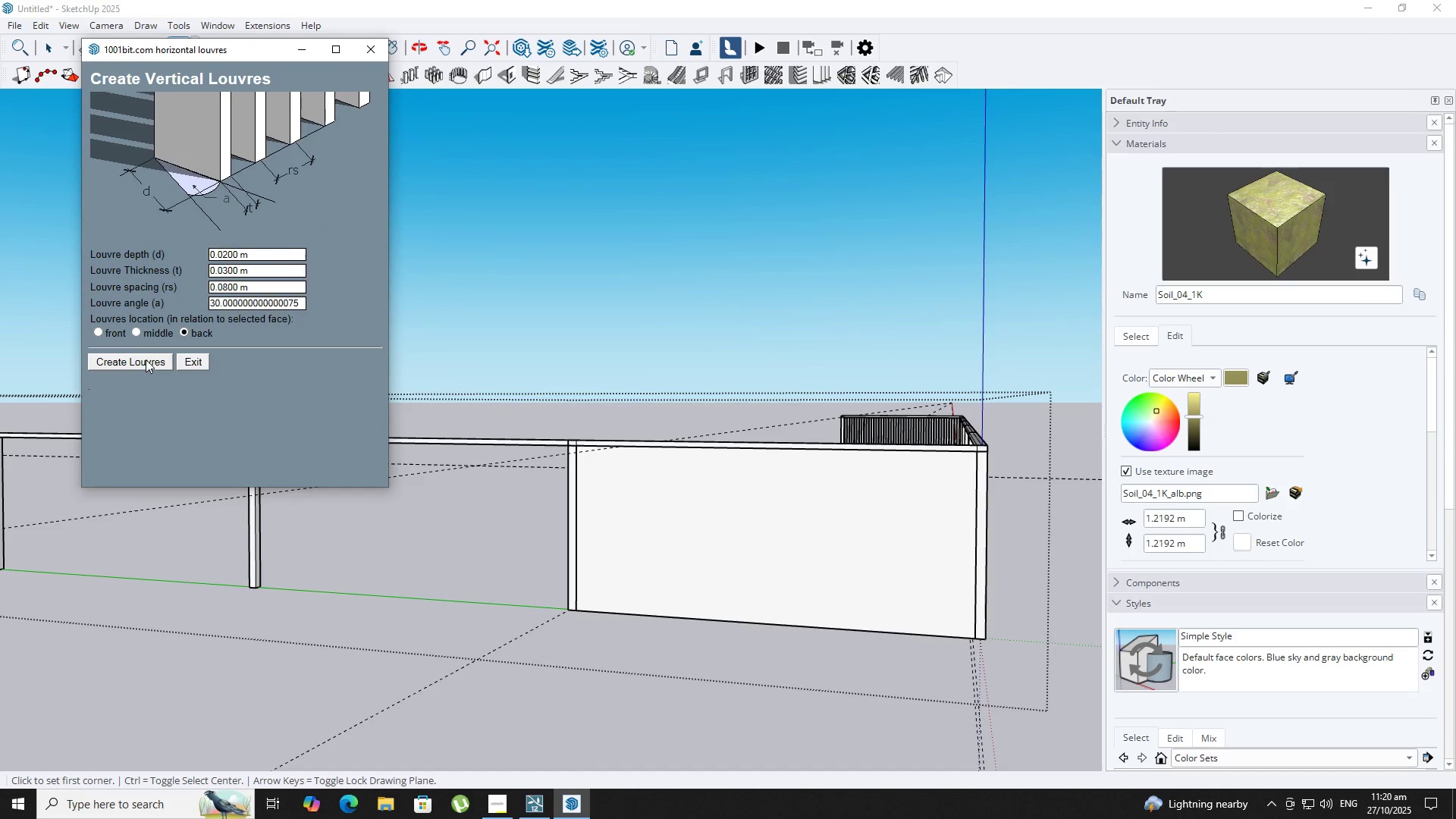 
left_click([773, 548])
 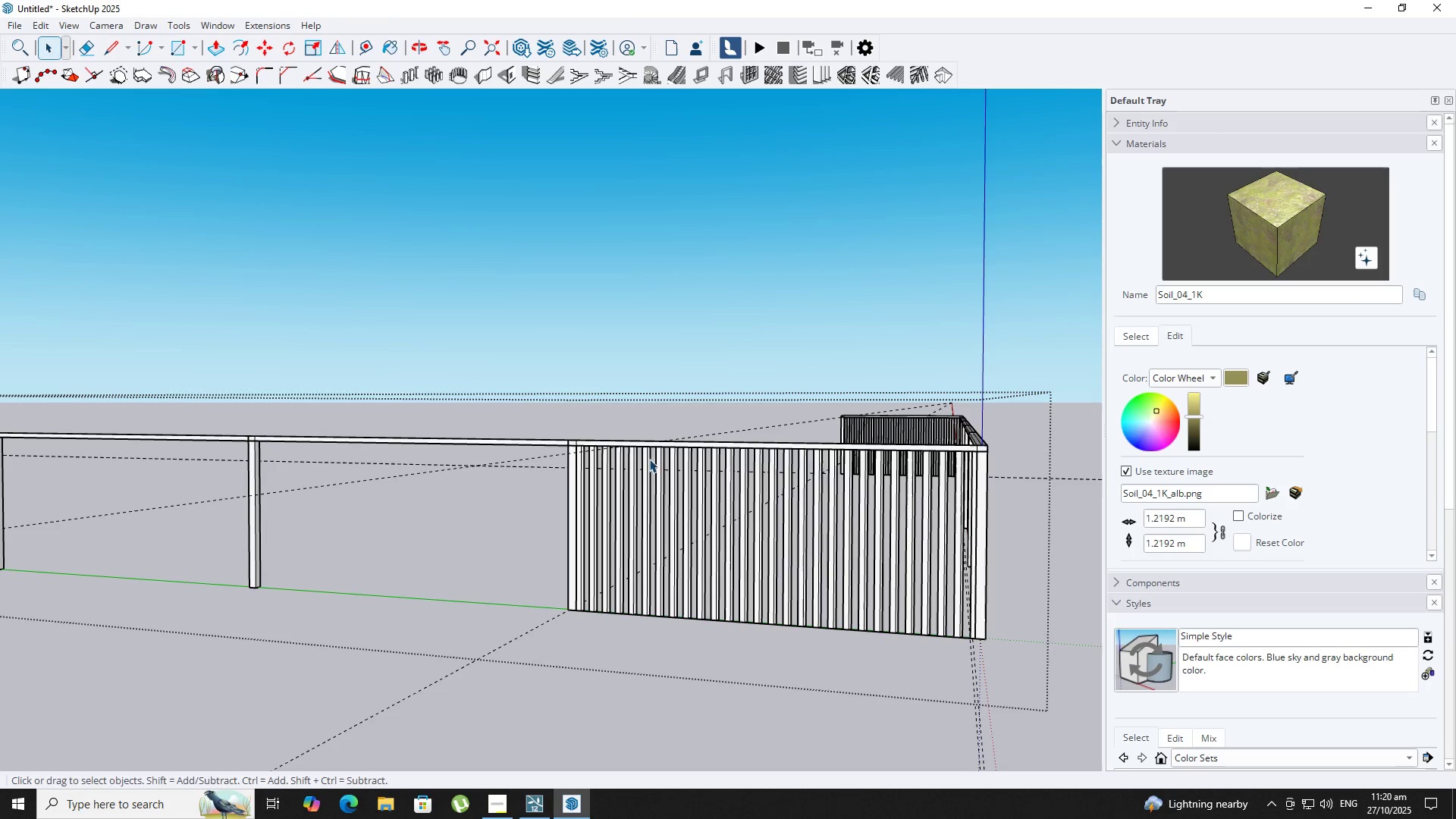 
key(R)
 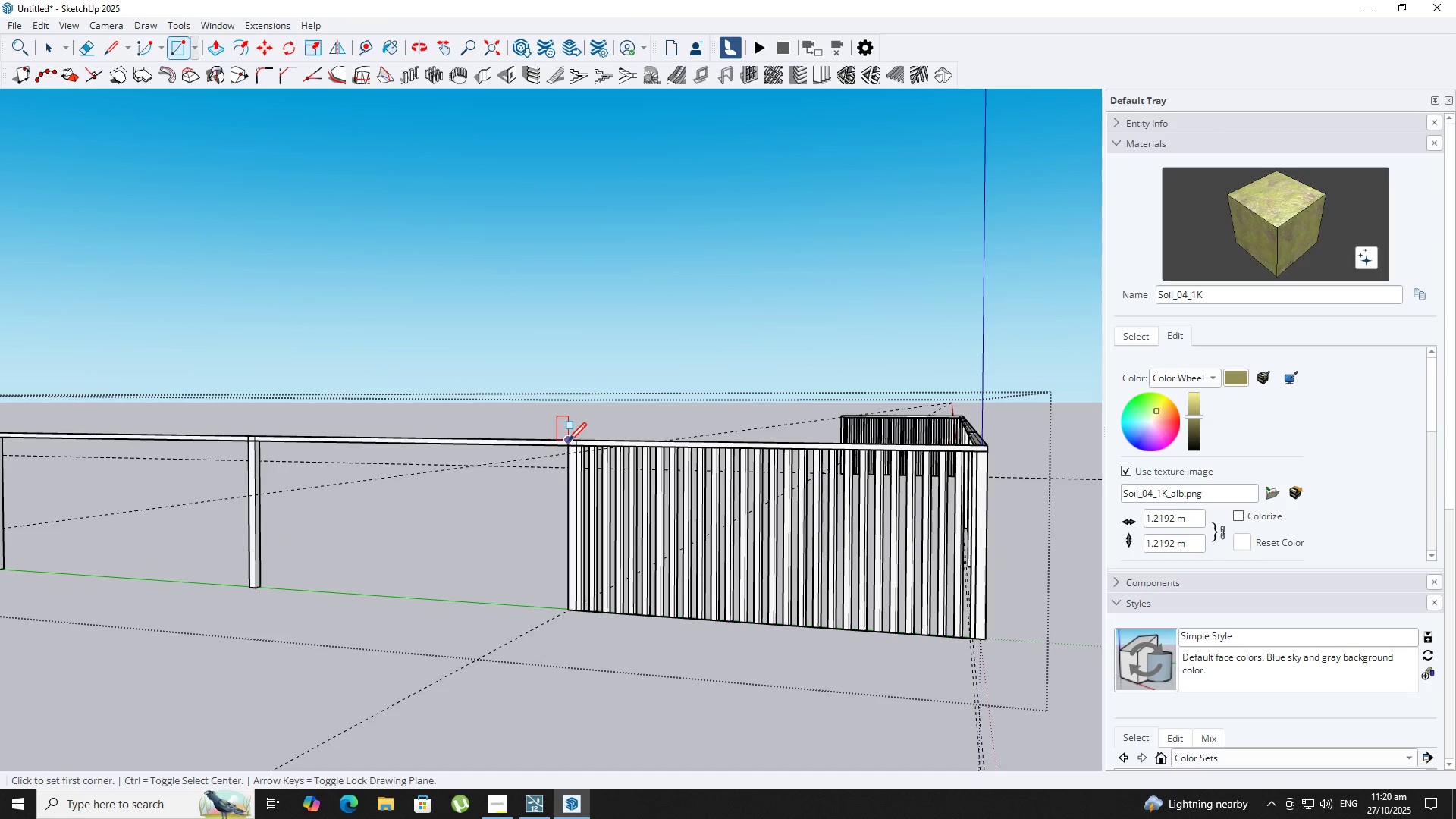 
scroll: coordinate [565, 450], scroll_direction: up, amount: 7.0
 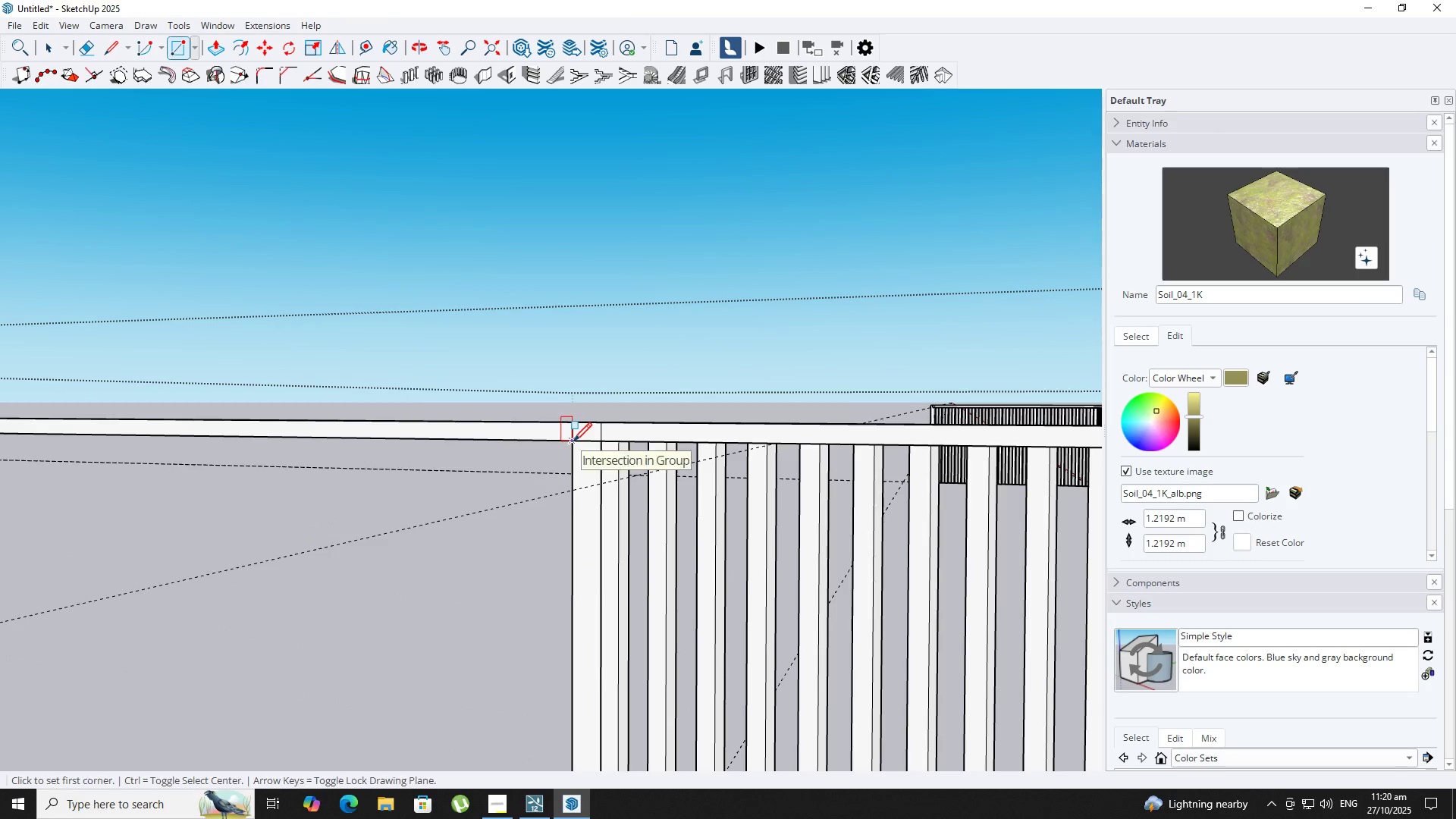 
scroll: coordinate [473, 519], scroll_direction: down, amount: 3.0
 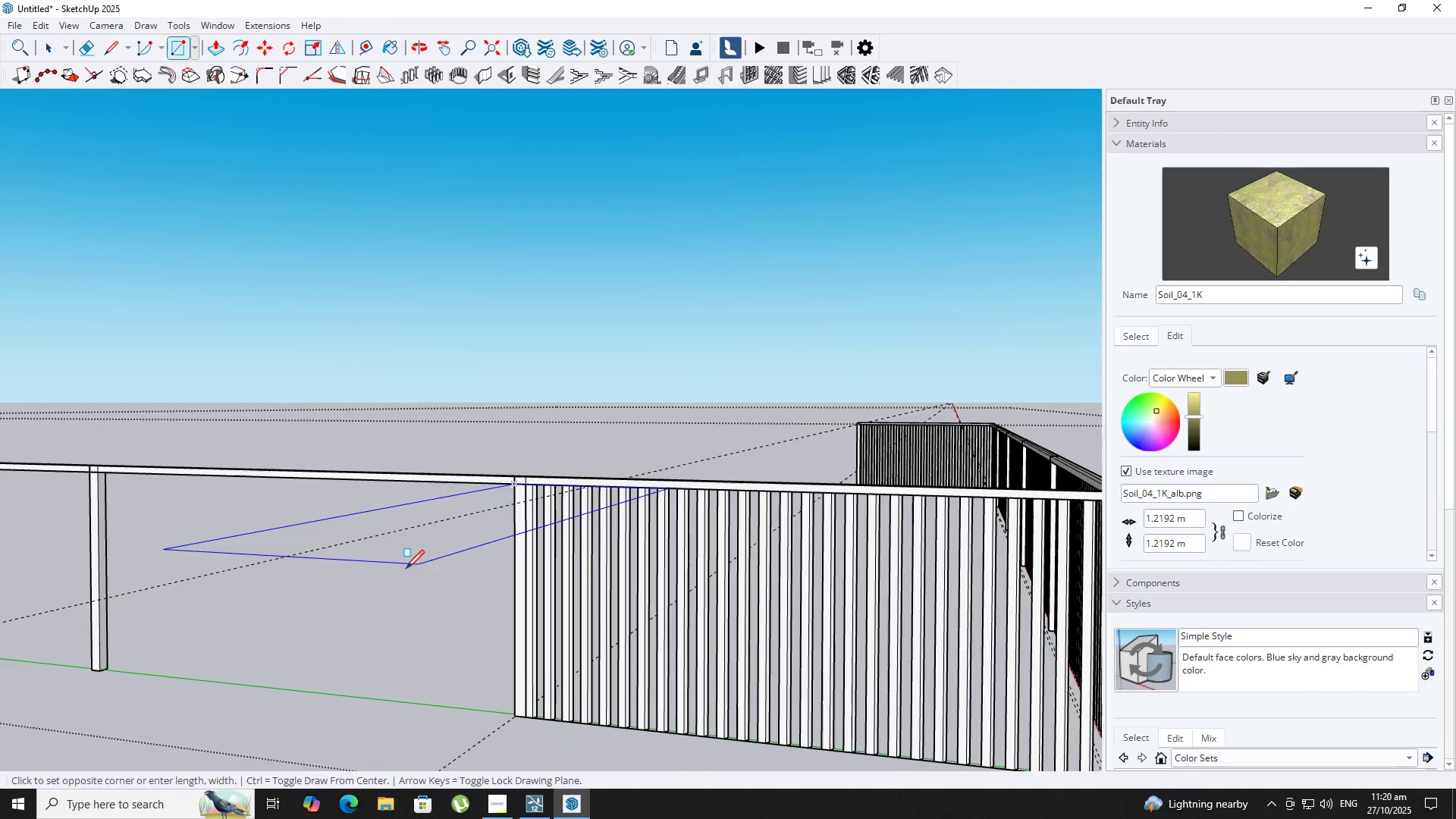 
key(Shift+ShiftLeft)
 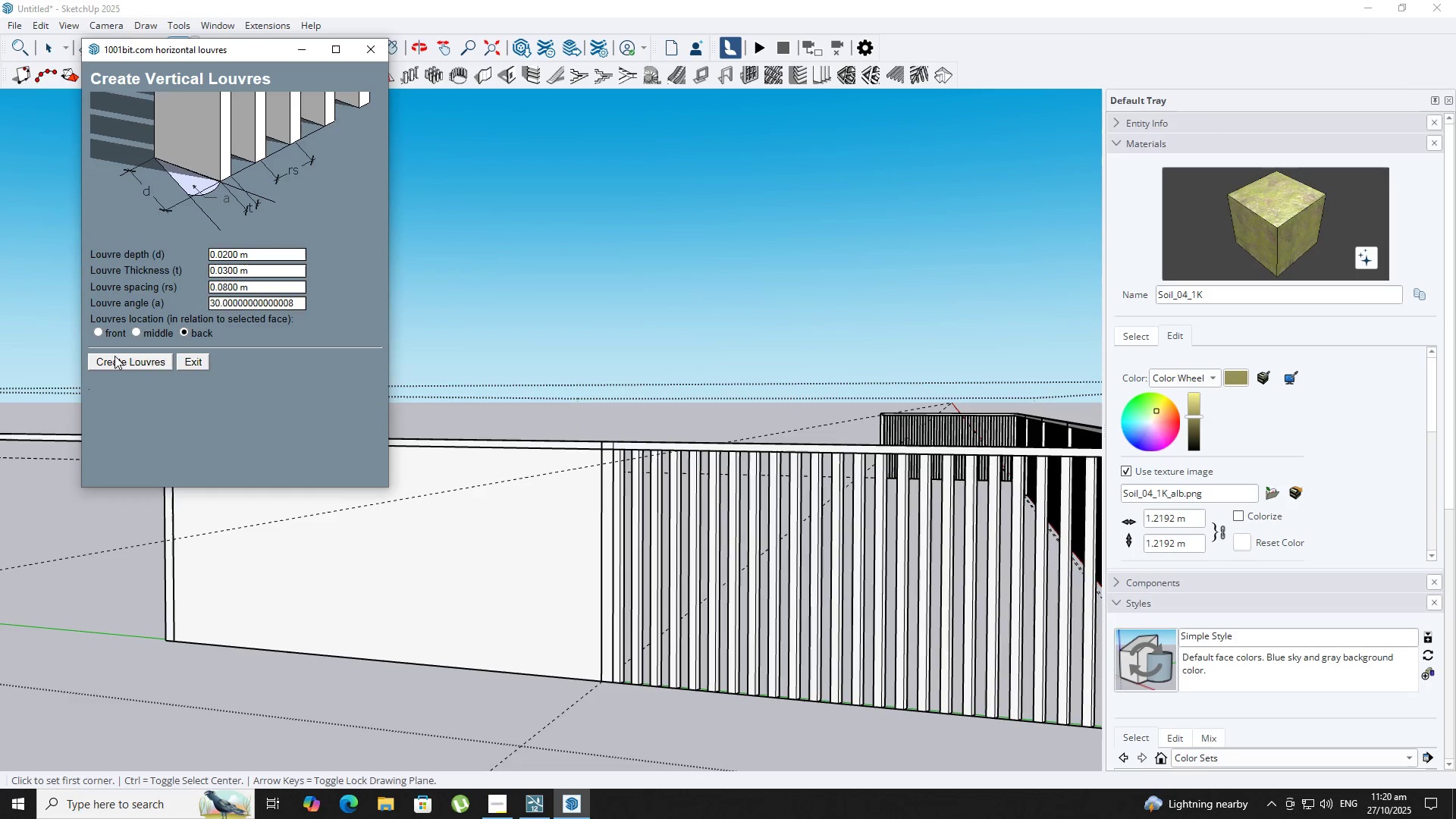 
wait(5.02)
 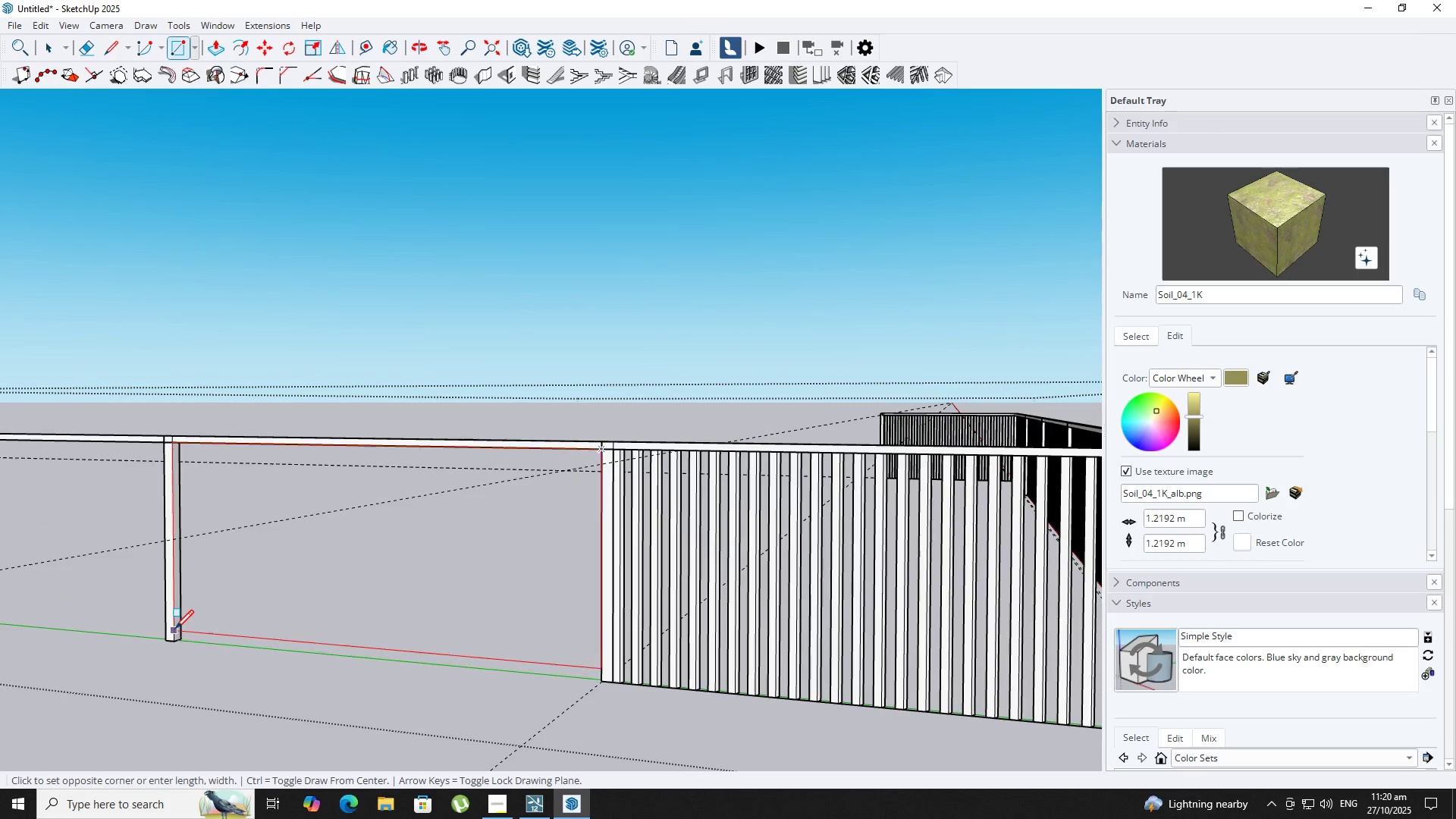 
hold_key(key=ShiftLeft, duration=0.35)
 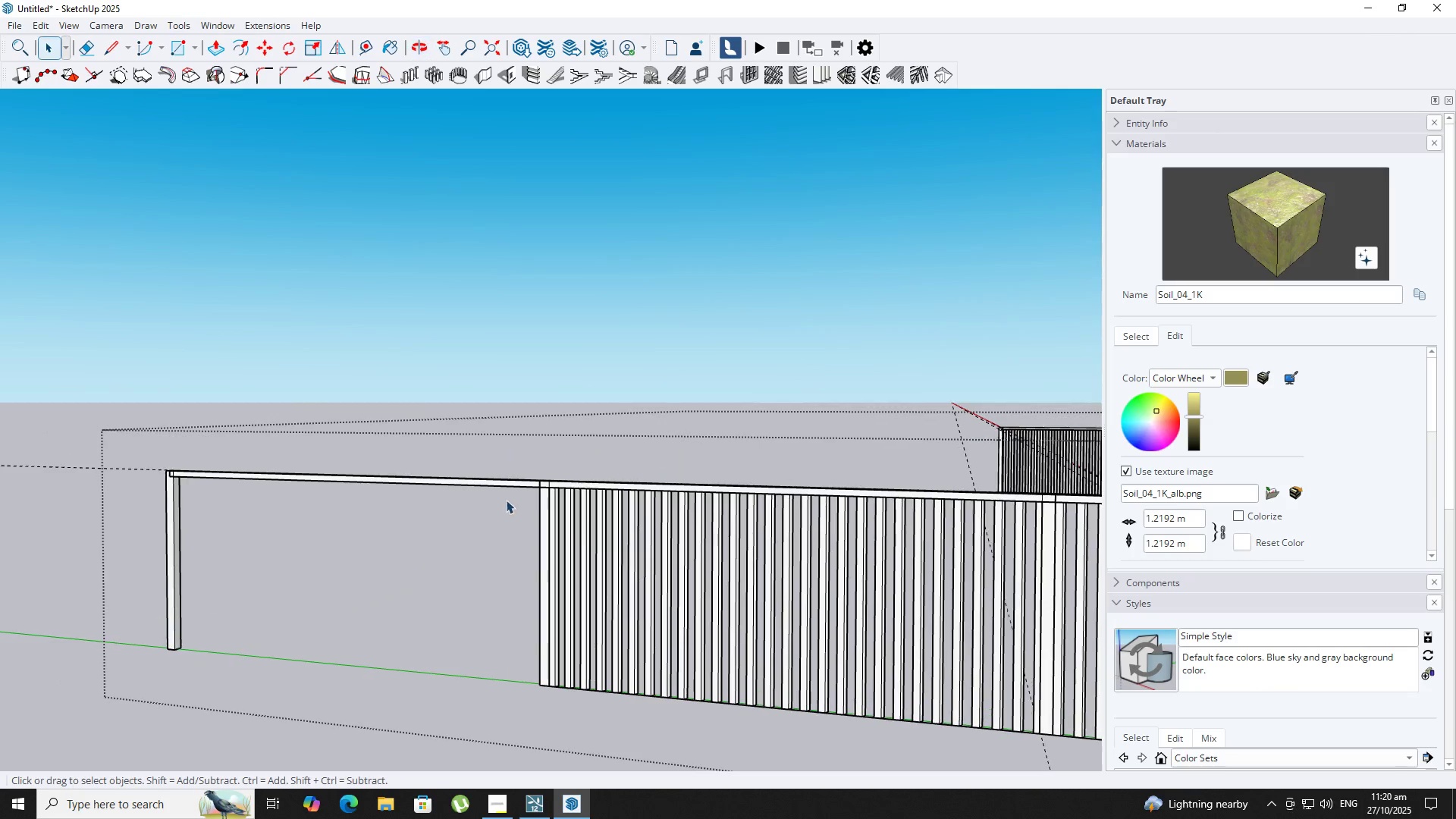 
key(R)
 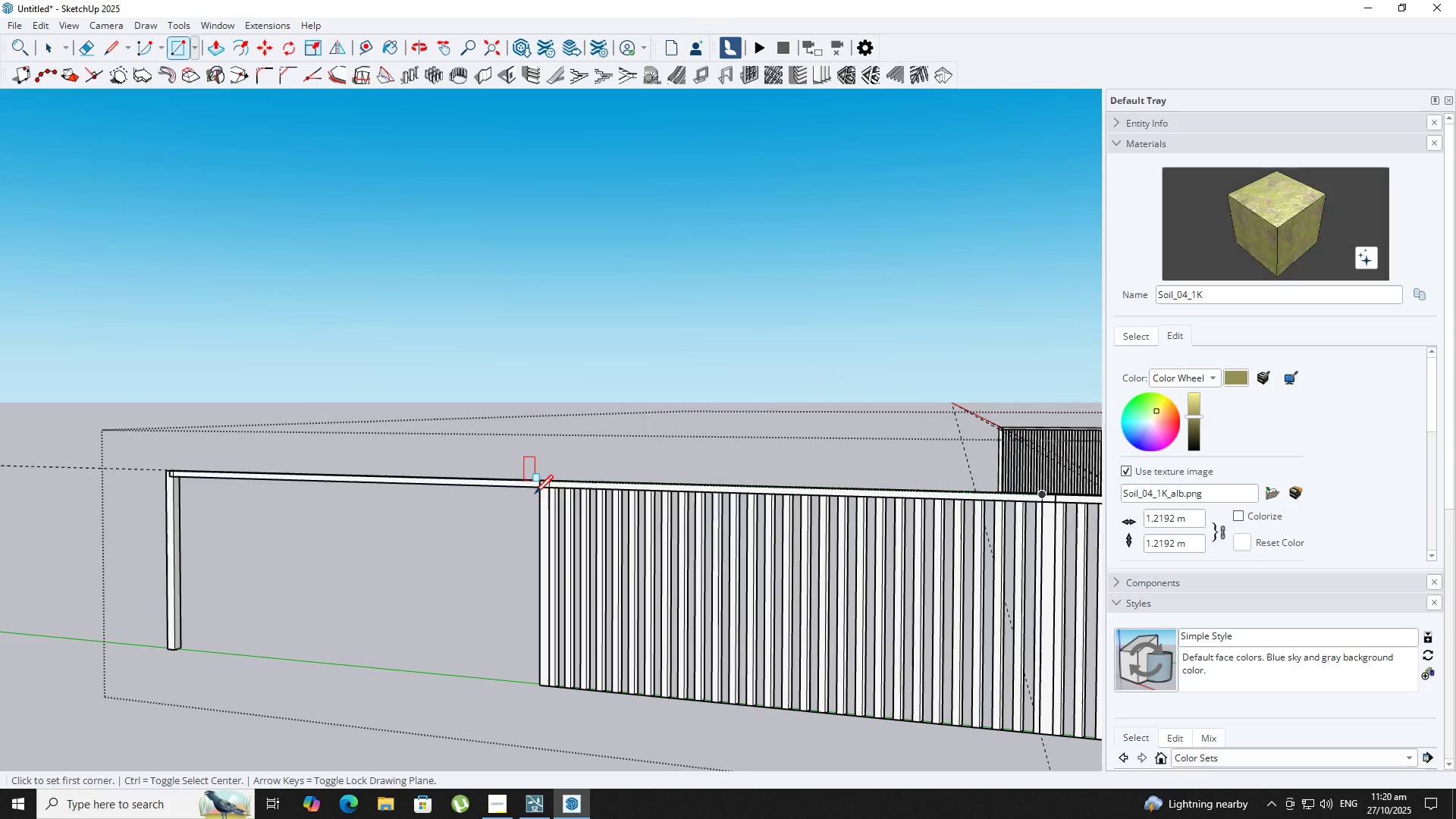 
scroll: coordinate [544, 484], scroll_direction: up, amount: 6.0
 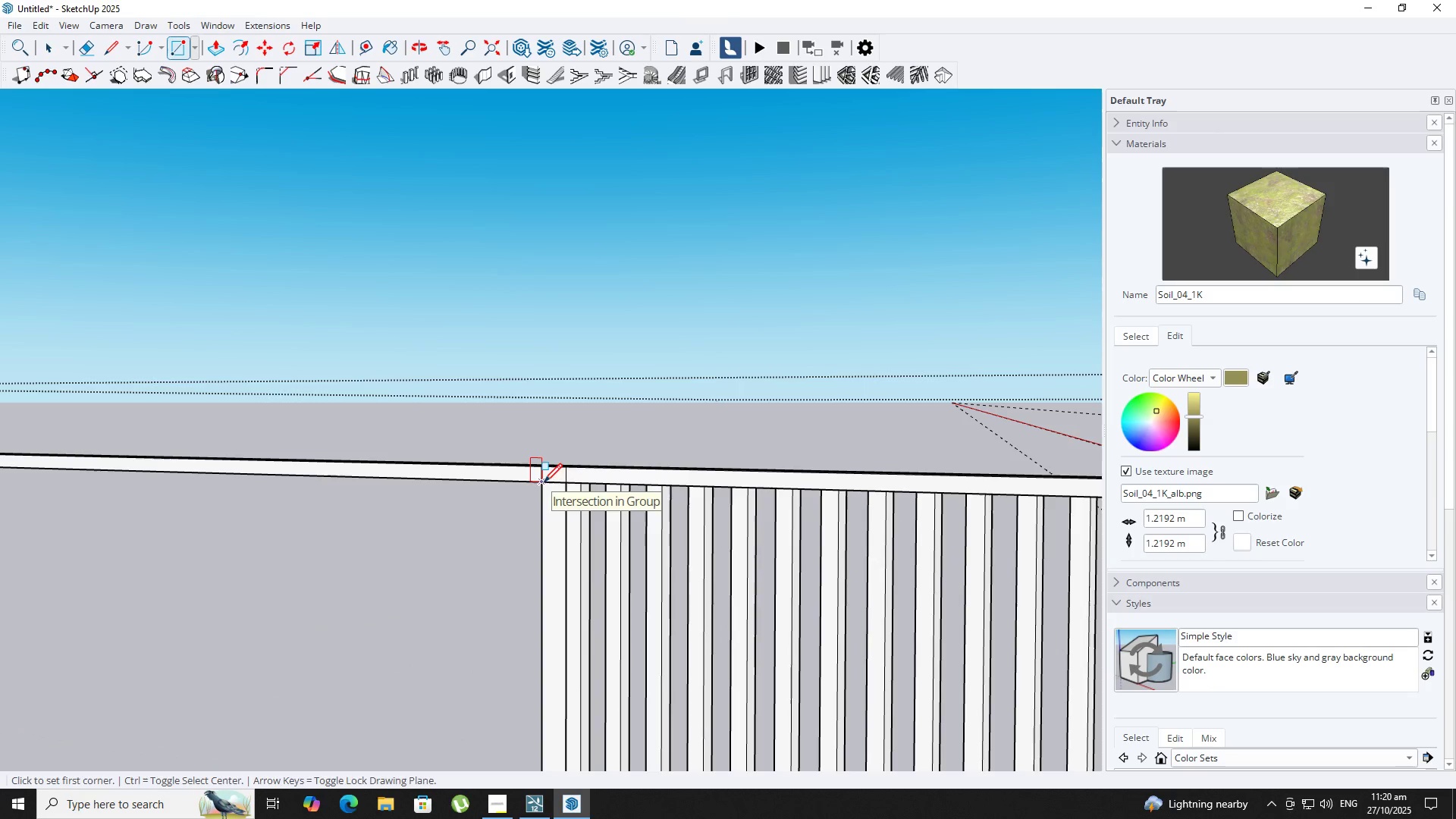 
left_click([544, 484])
 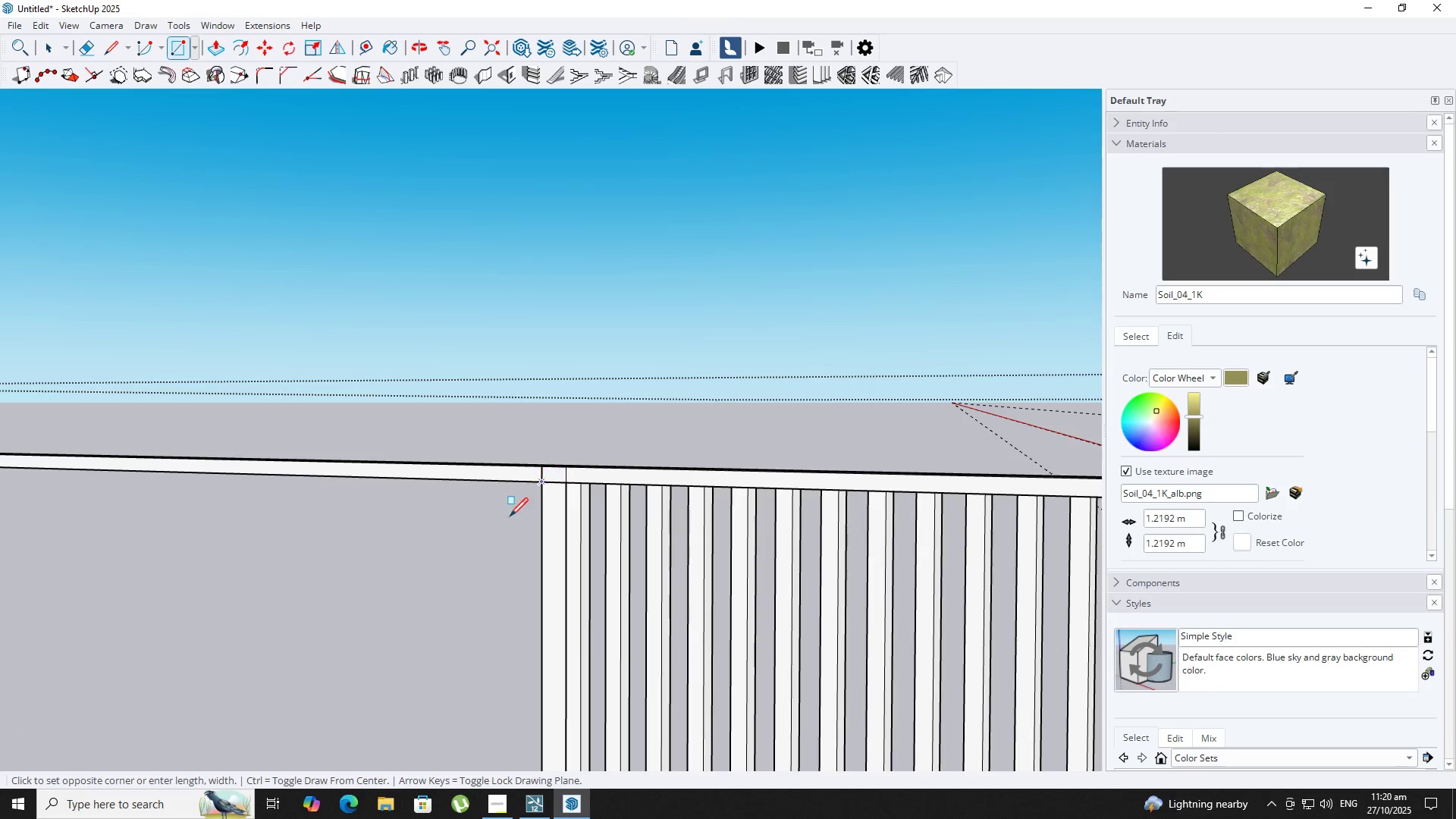 
key(Shift+ShiftLeft)
 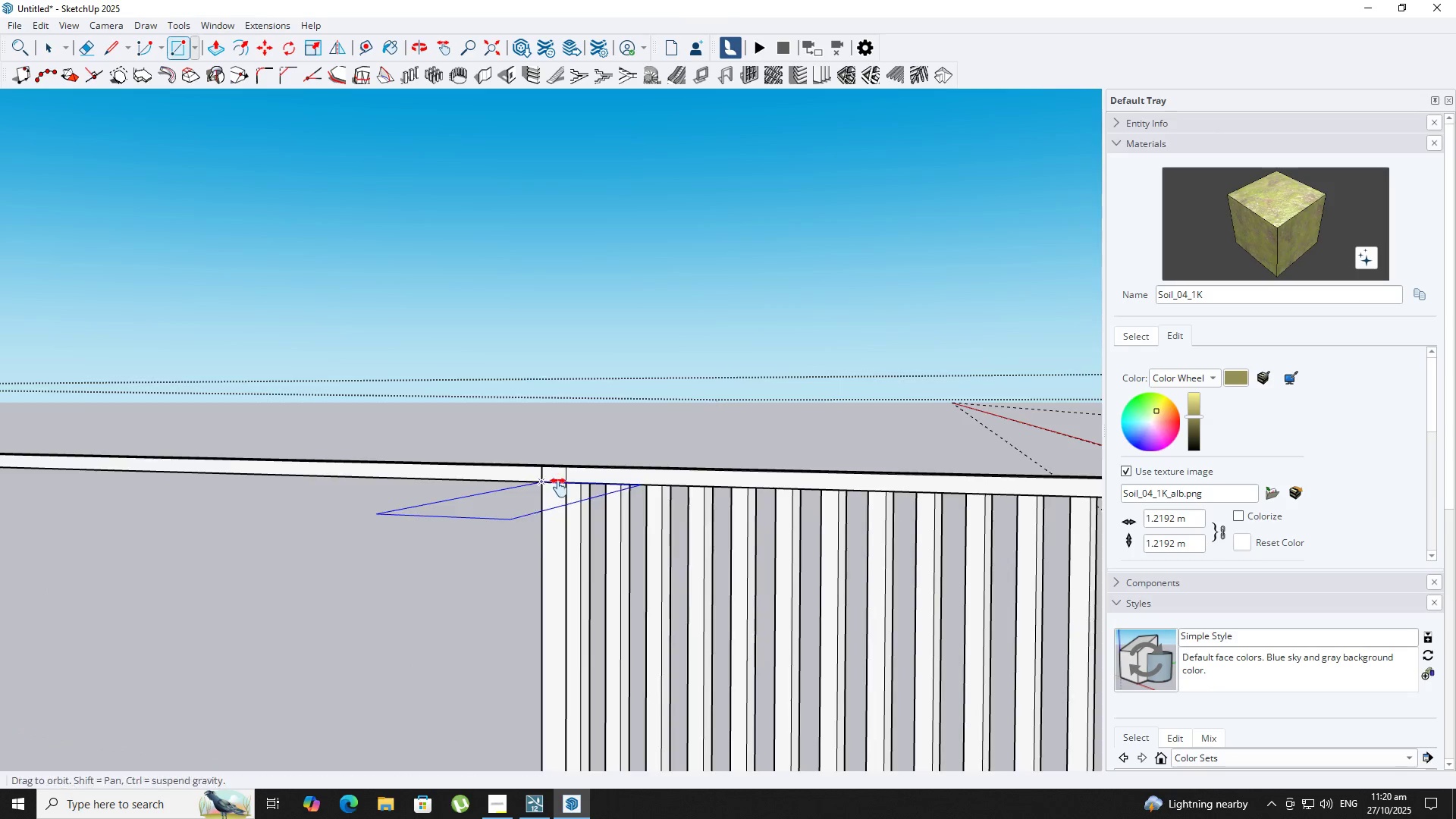 
scroll: coordinate [263, 600], scroll_direction: down, amount: 3.0
 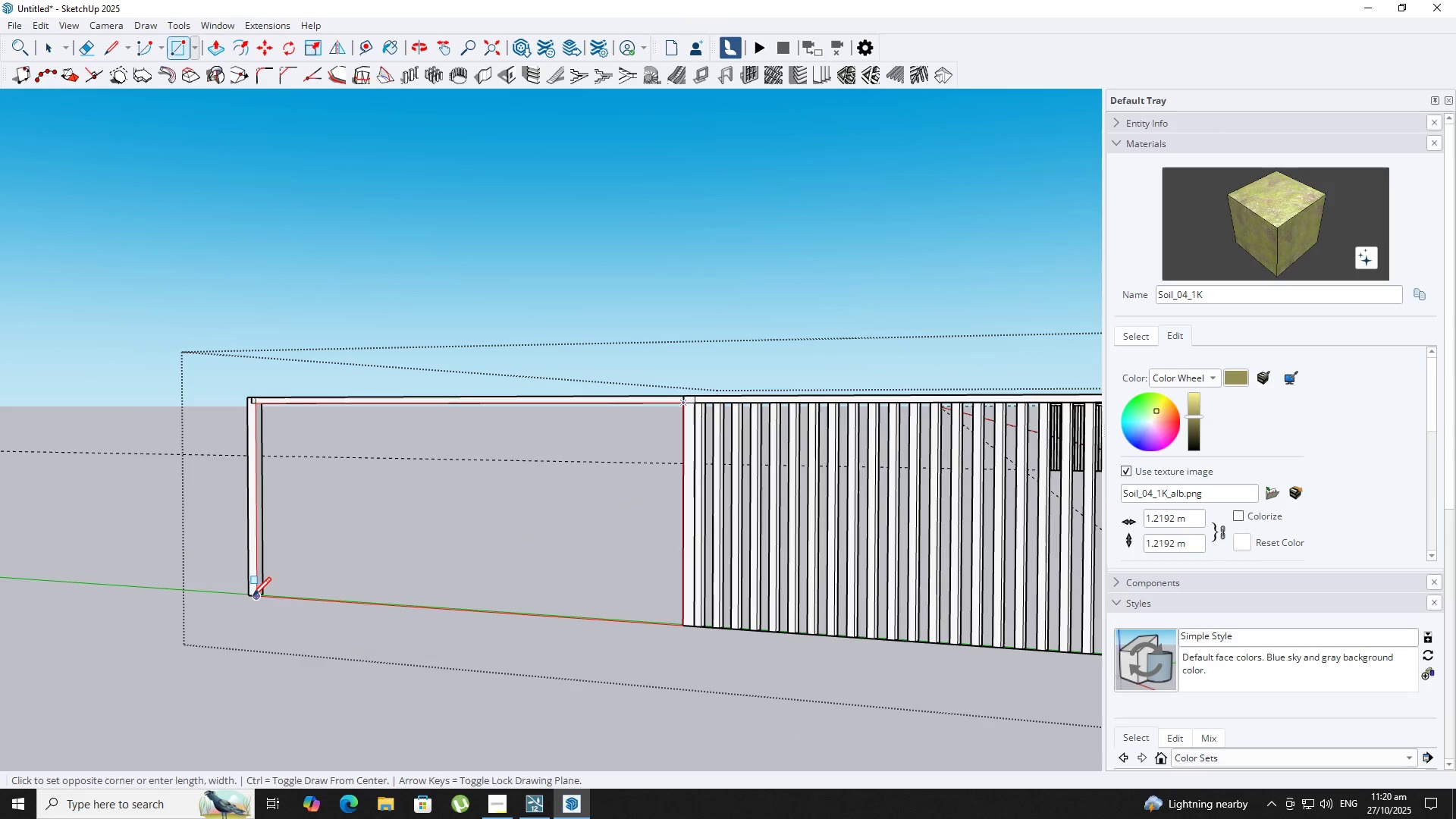 
left_click([252, 598])
 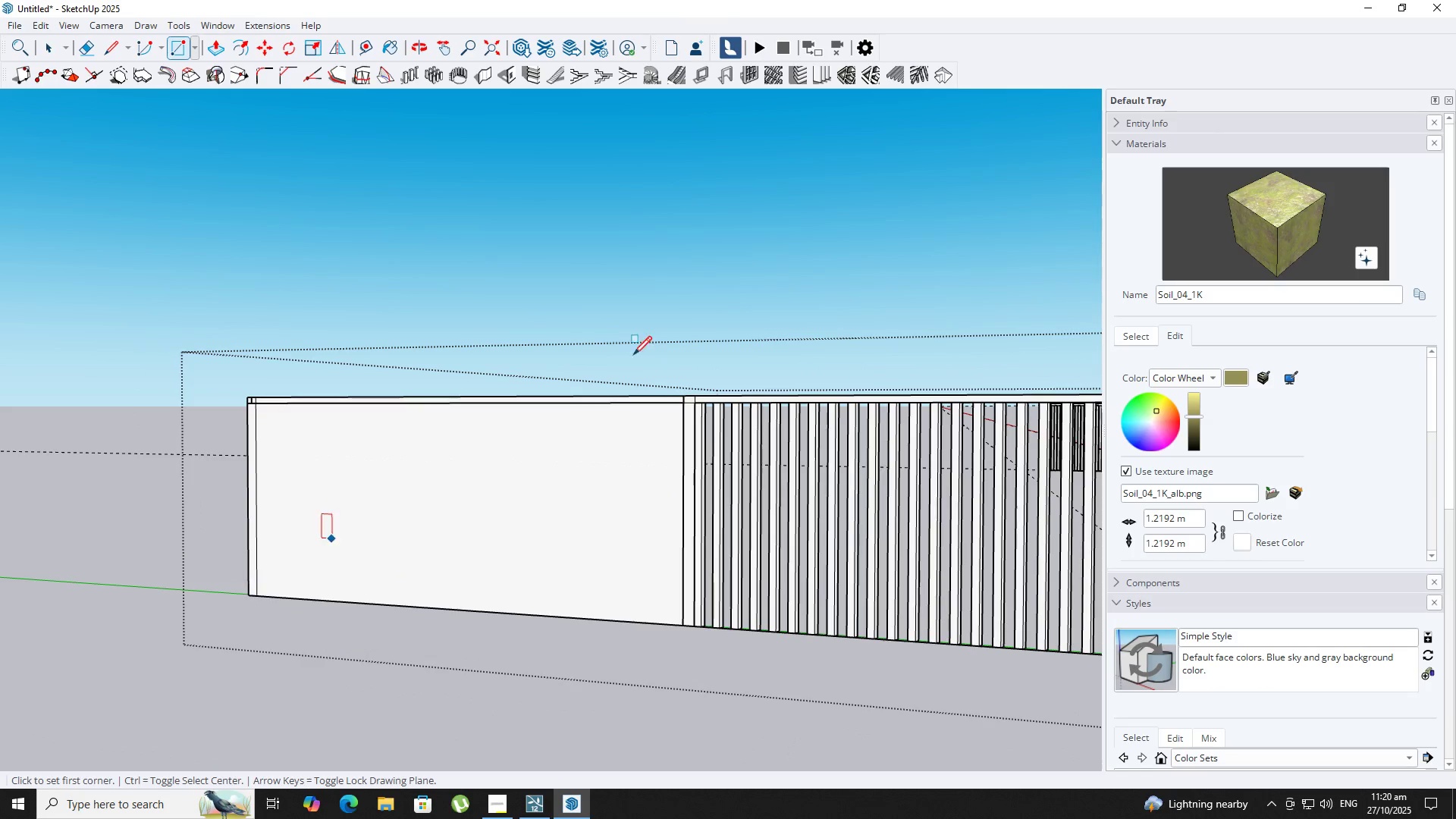 
key(Space)
 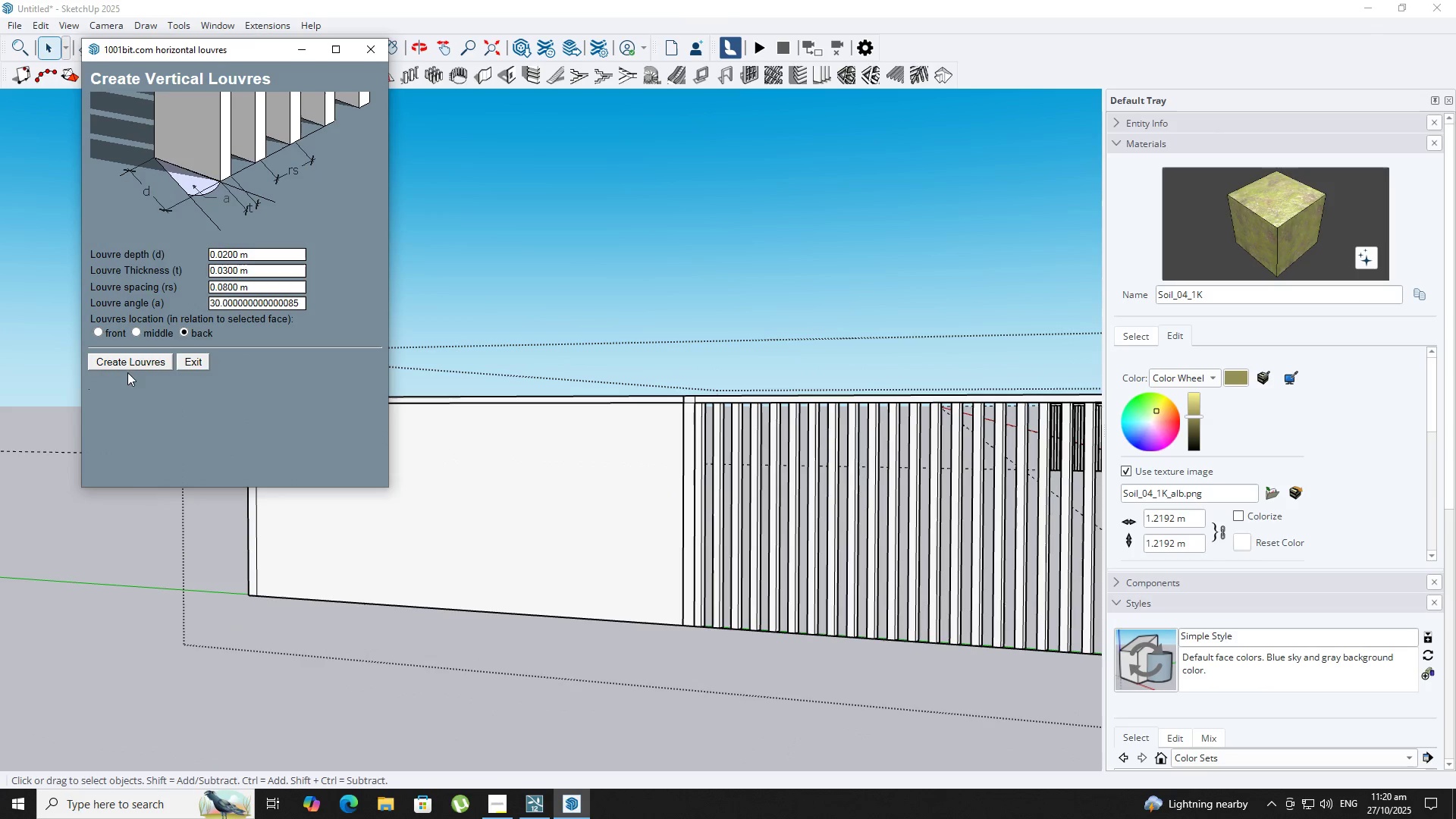 
double_click([378, 527])
 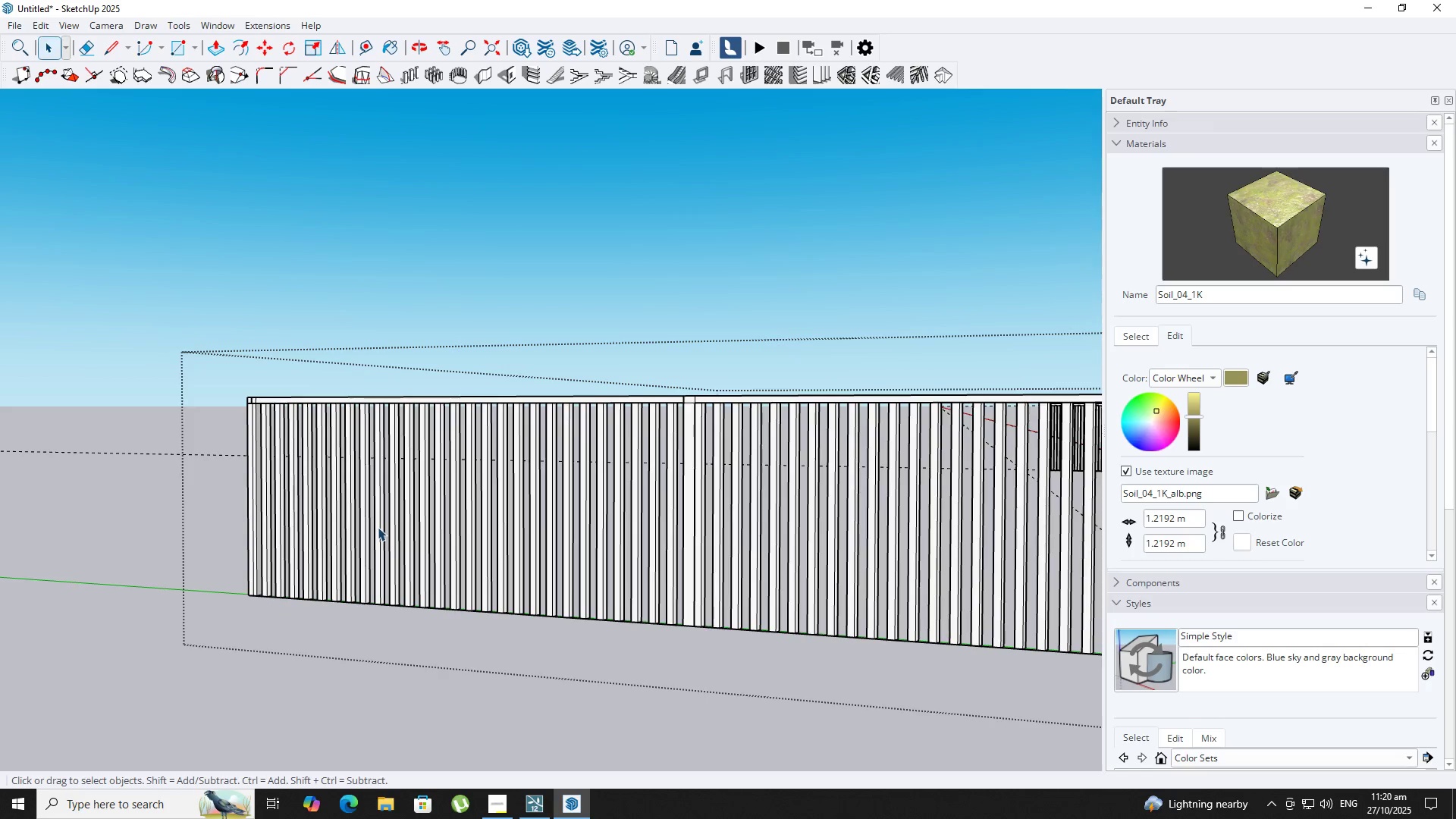 
scroll: coordinate [447, 594], scroll_direction: down, amount: 11.0
 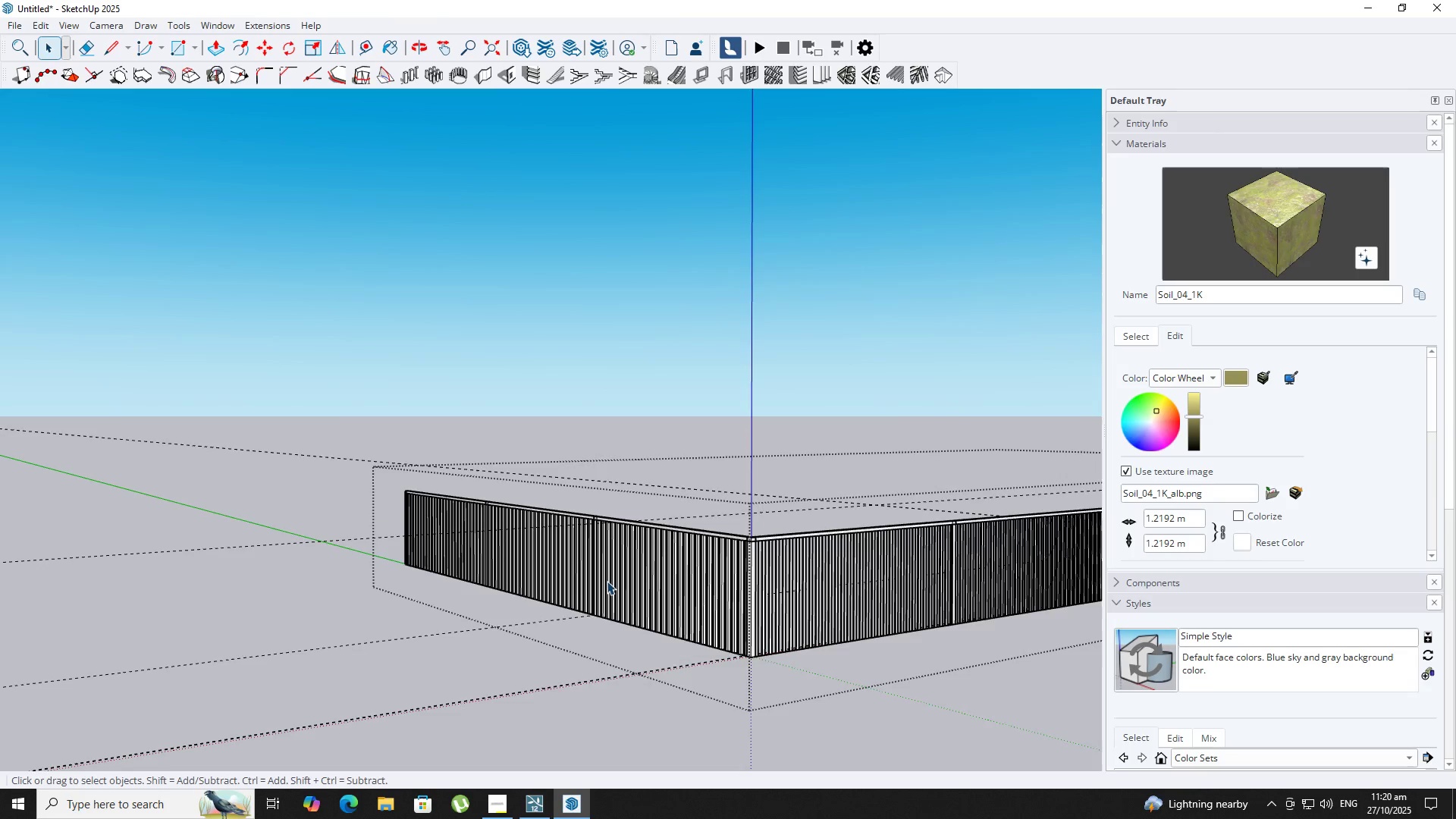 
key(Backquote)
 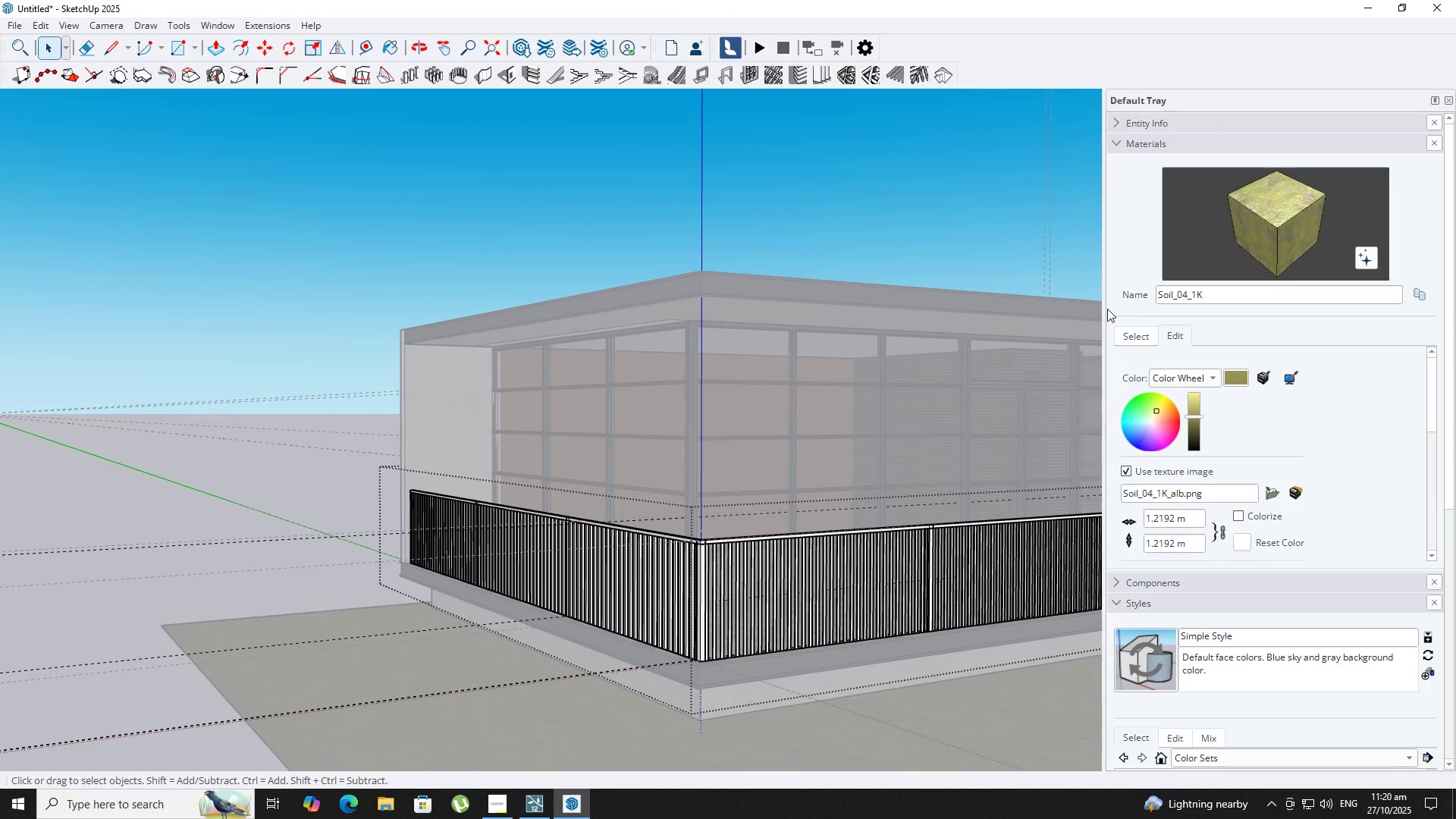 
left_click([1141, 336])
 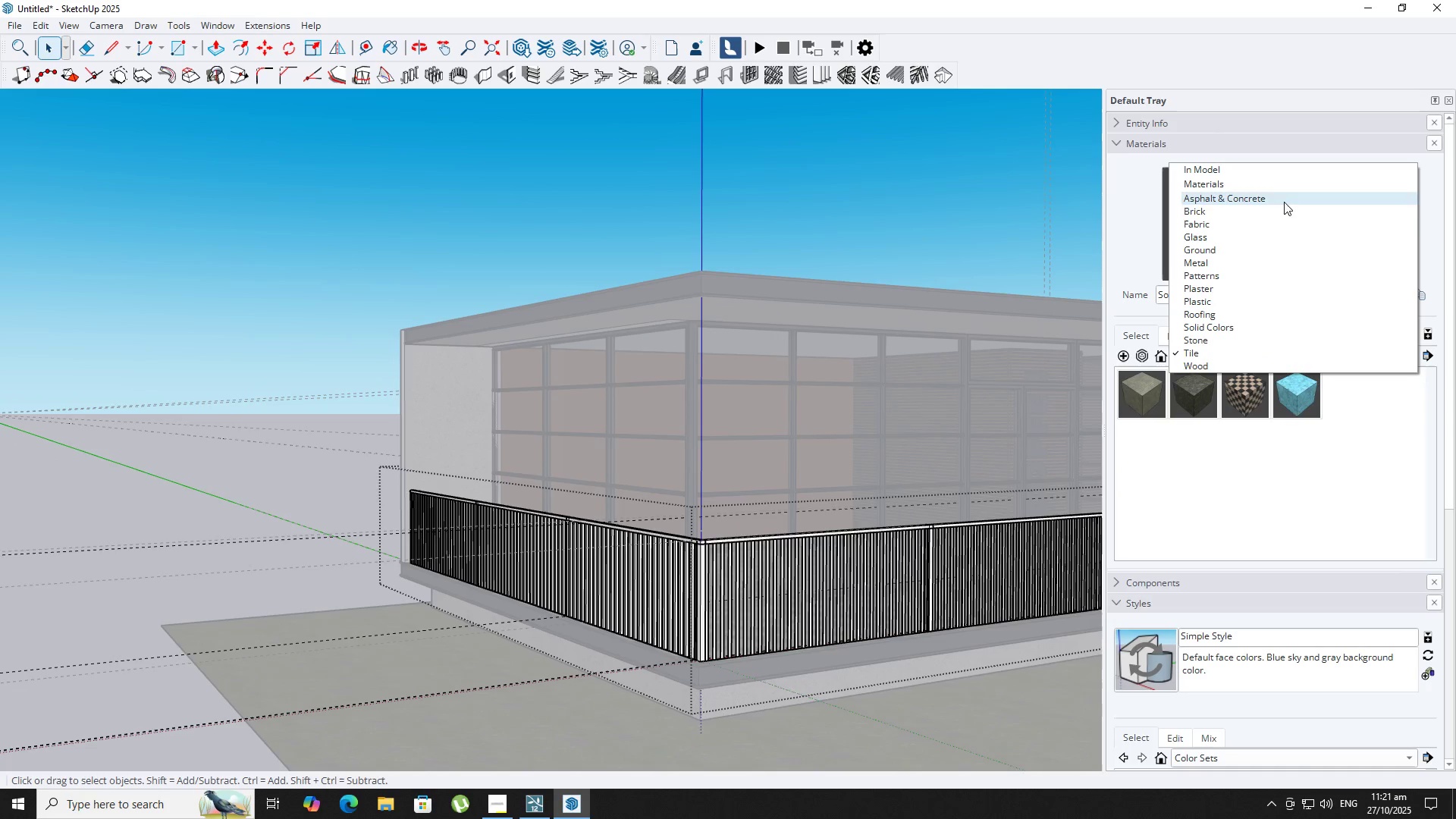 
left_click([1256, 321])
 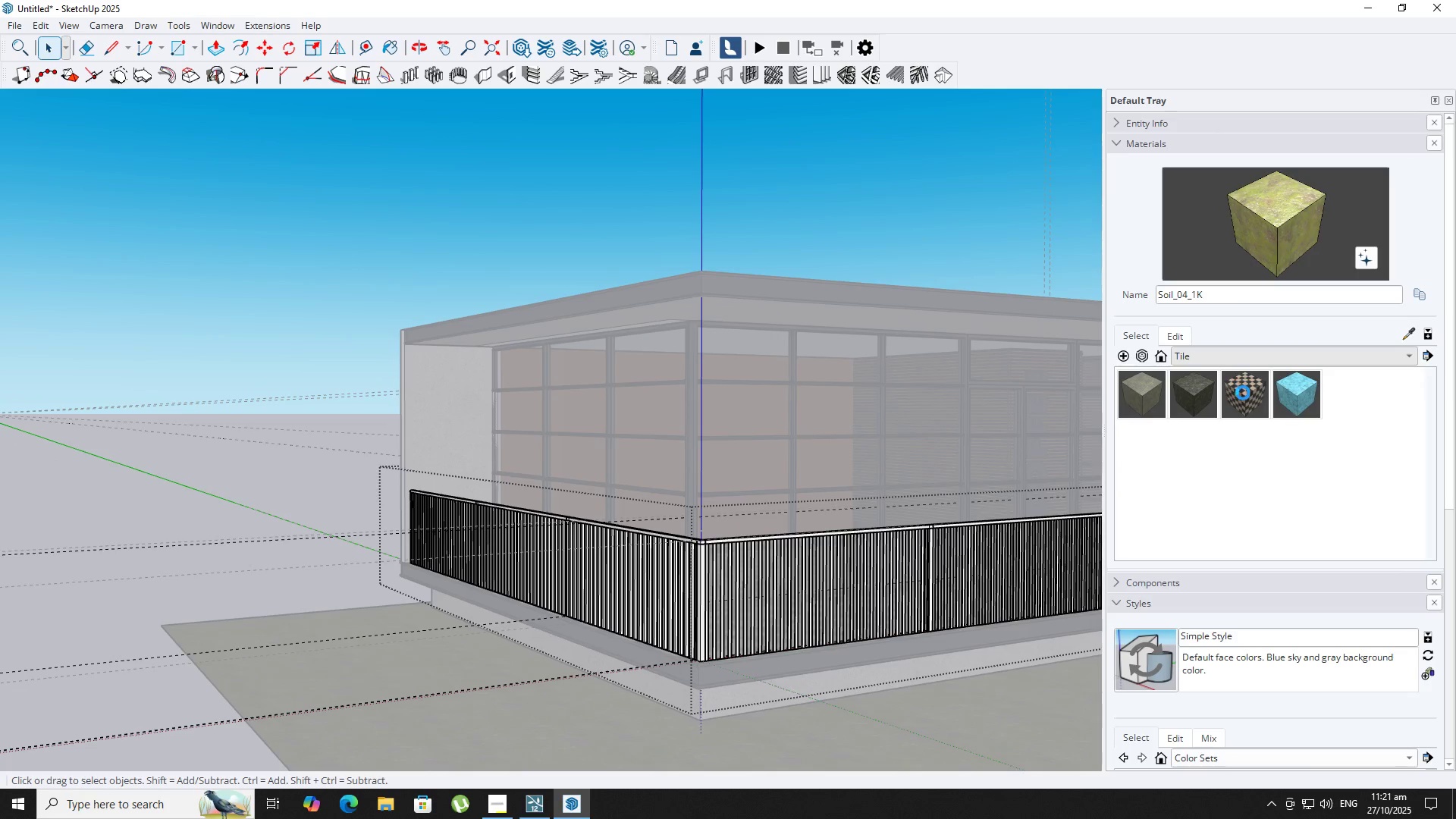 
mouse_move([1257, 432])
 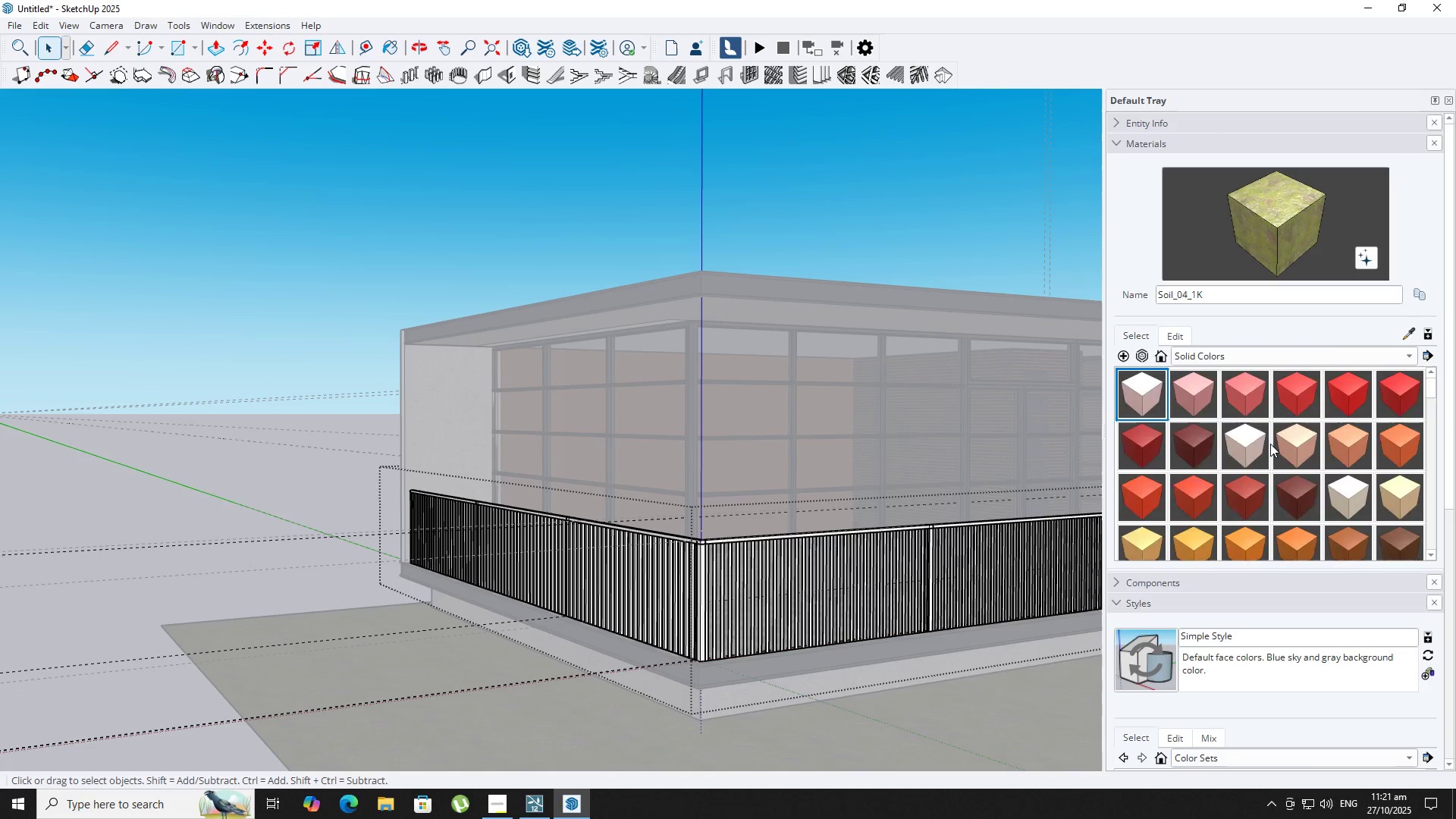 
scroll: coordinate [1271, 444], scroll_direction: down, amount: 16.0
 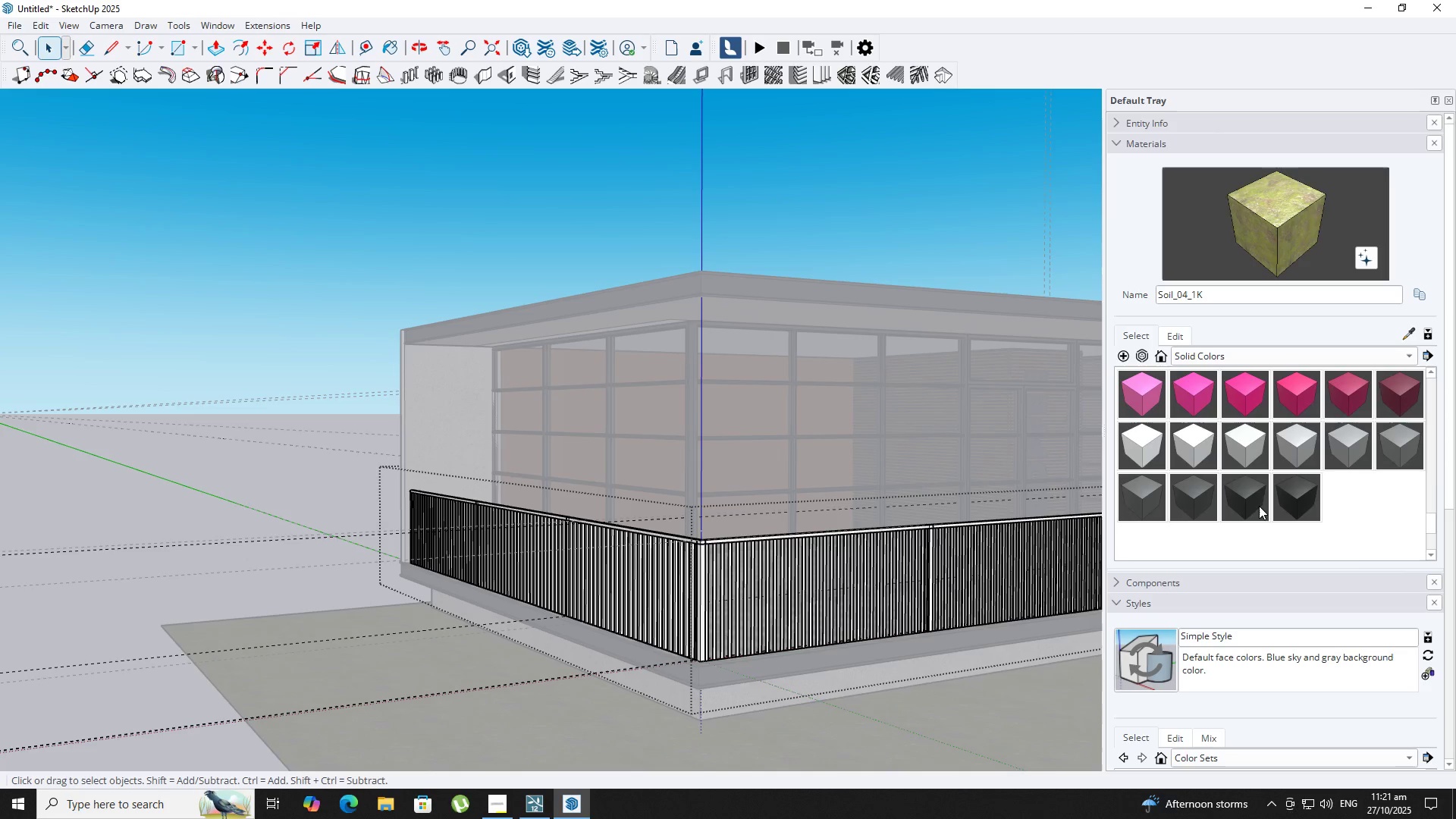 
left_click([1259, 506])
 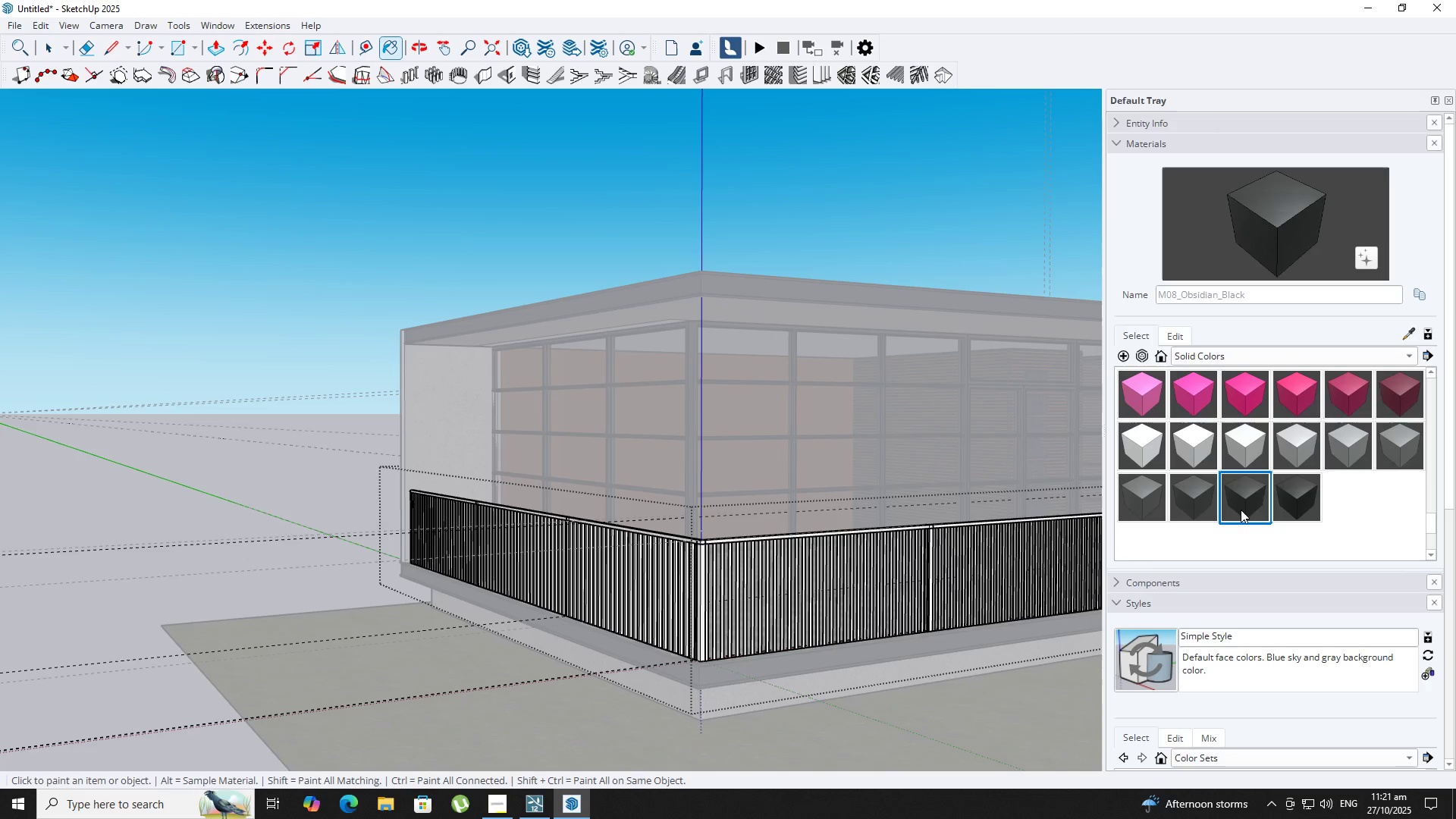 
key(Backquote)
 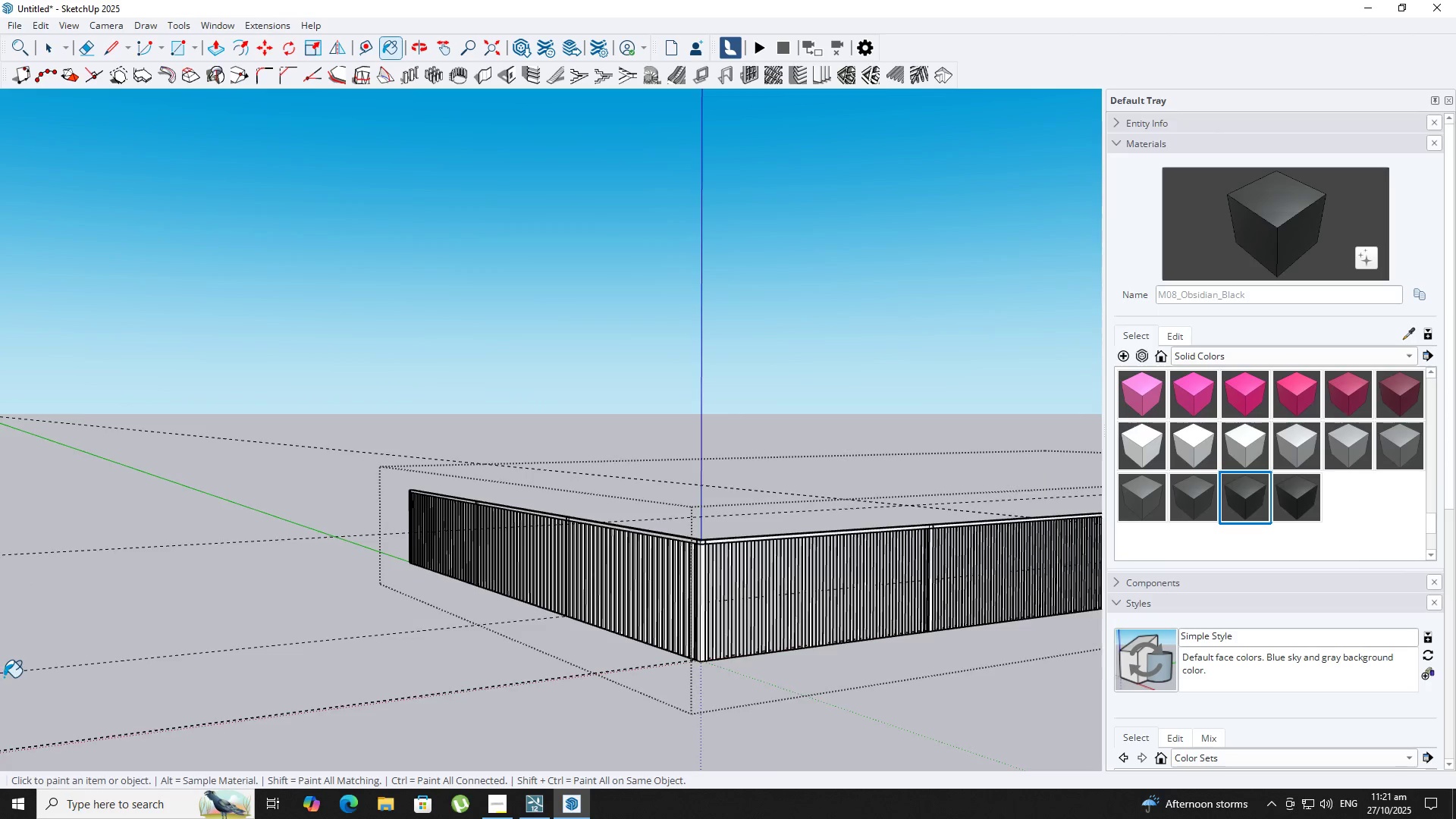 
scroll: coordinate [198, 580], scroll_direction: down, amount: 11.0
 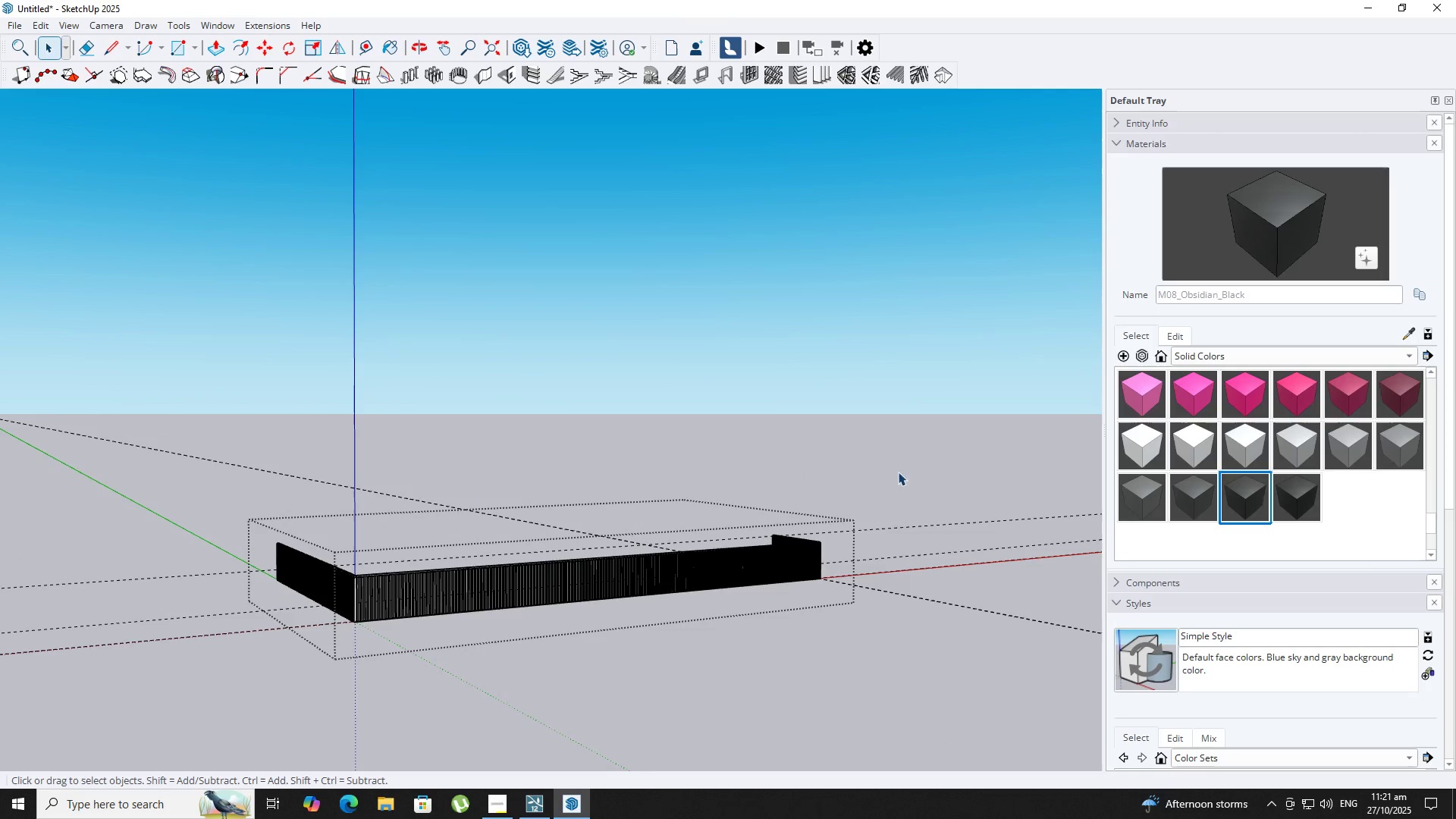 
key(Space)
 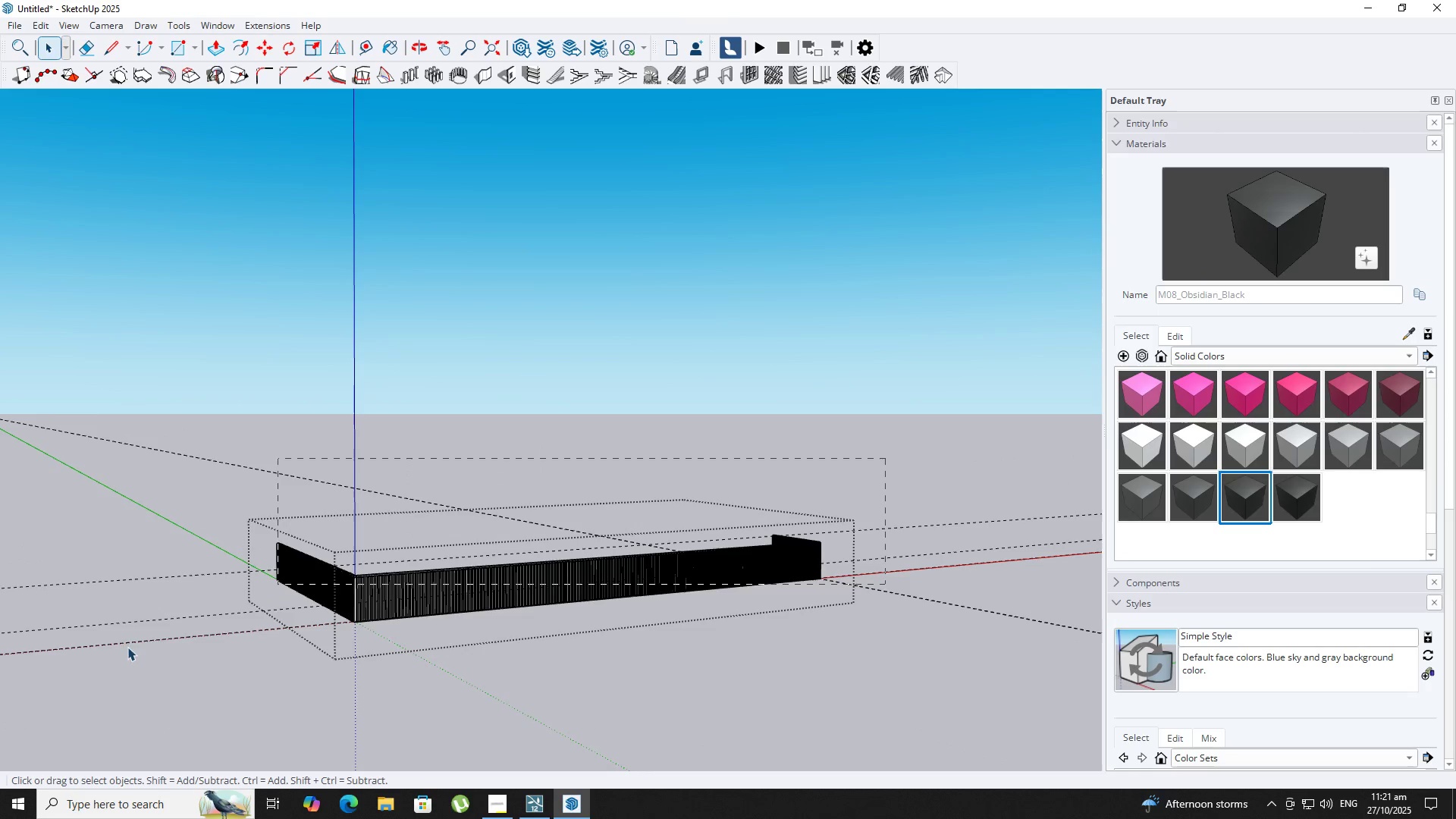 
key(B)
 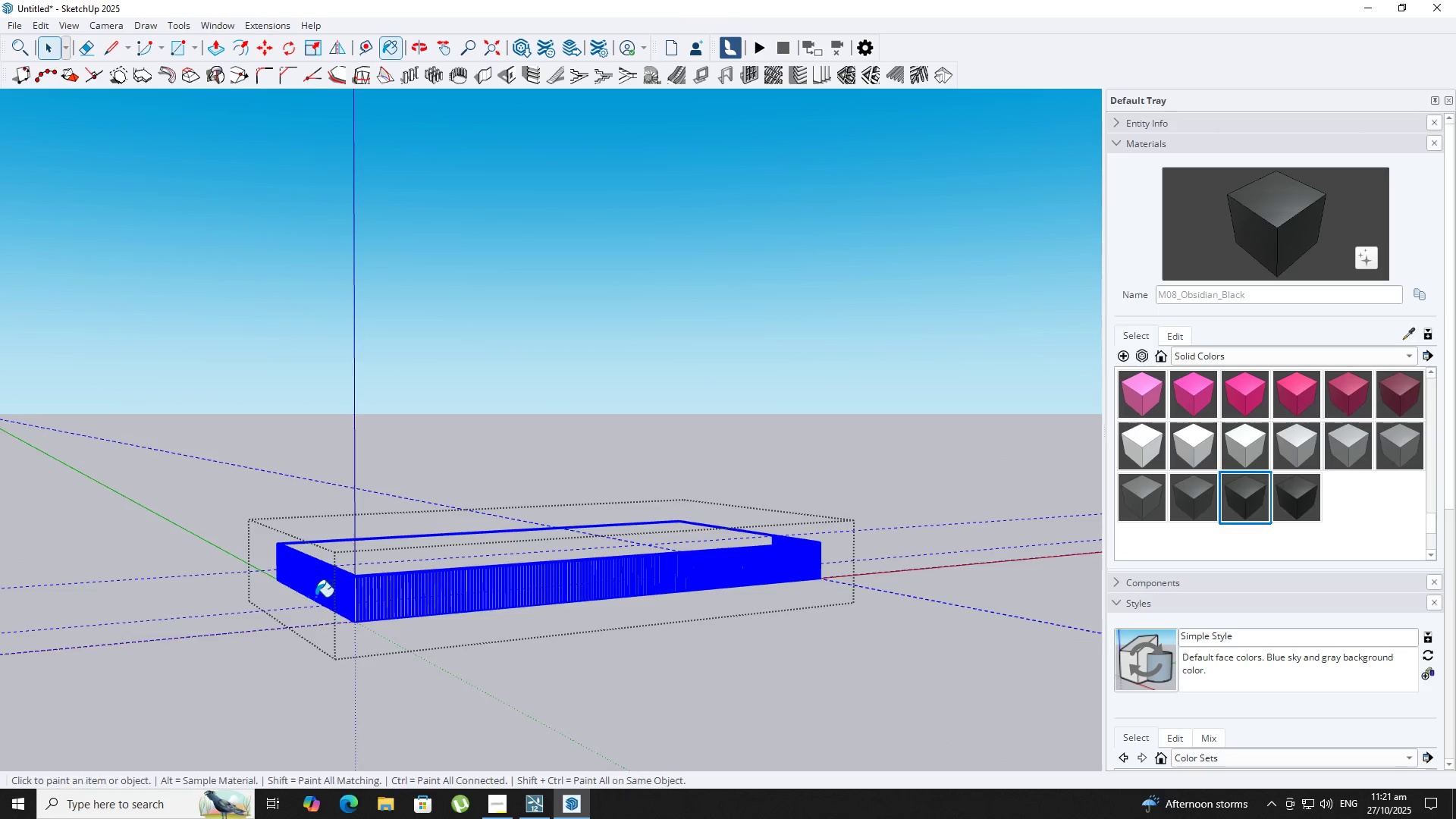 
scroll: coordinate [344, 604], scroll_direction: up, amount: 3.0
 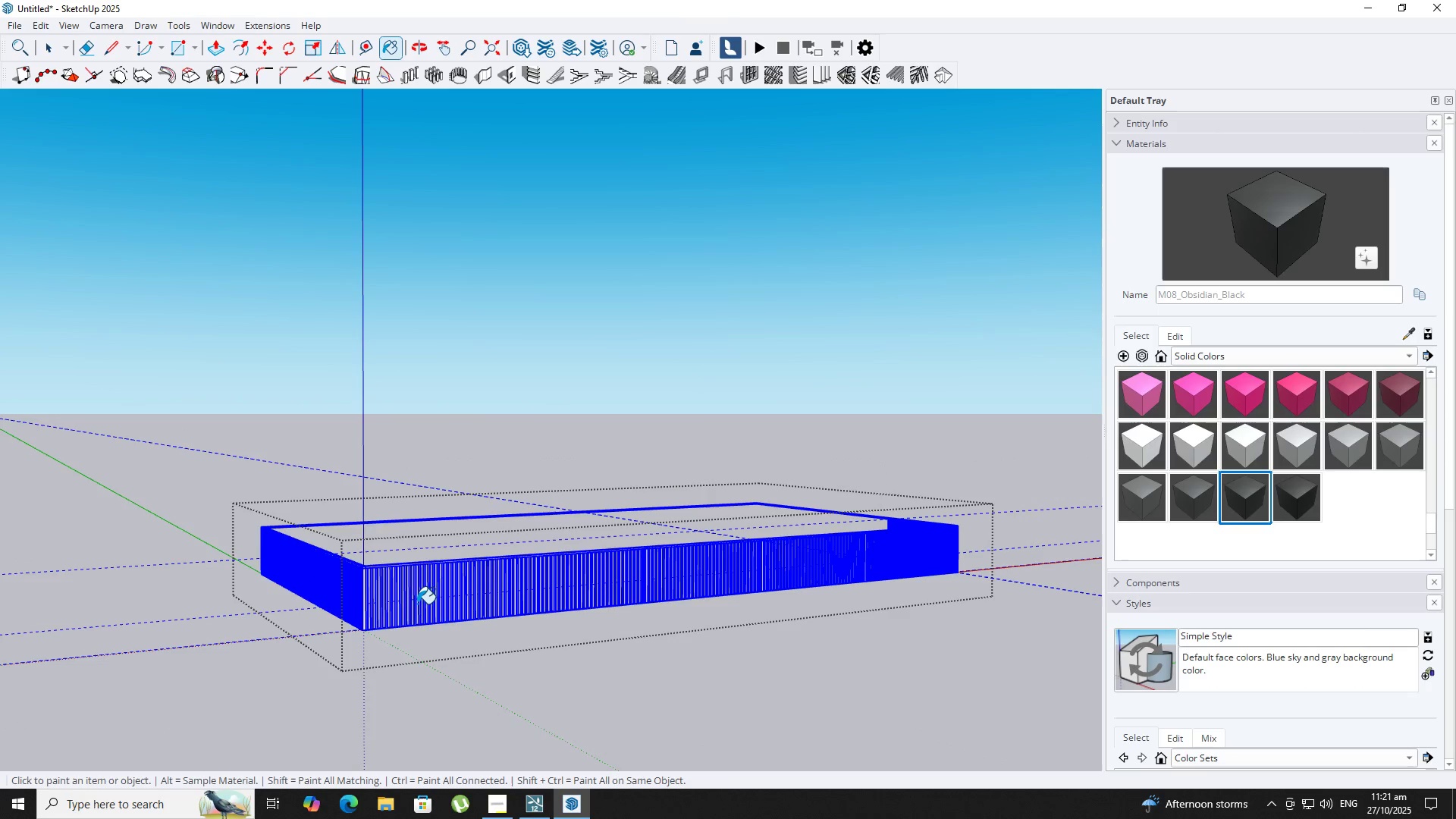 
left_click([417, 604])
 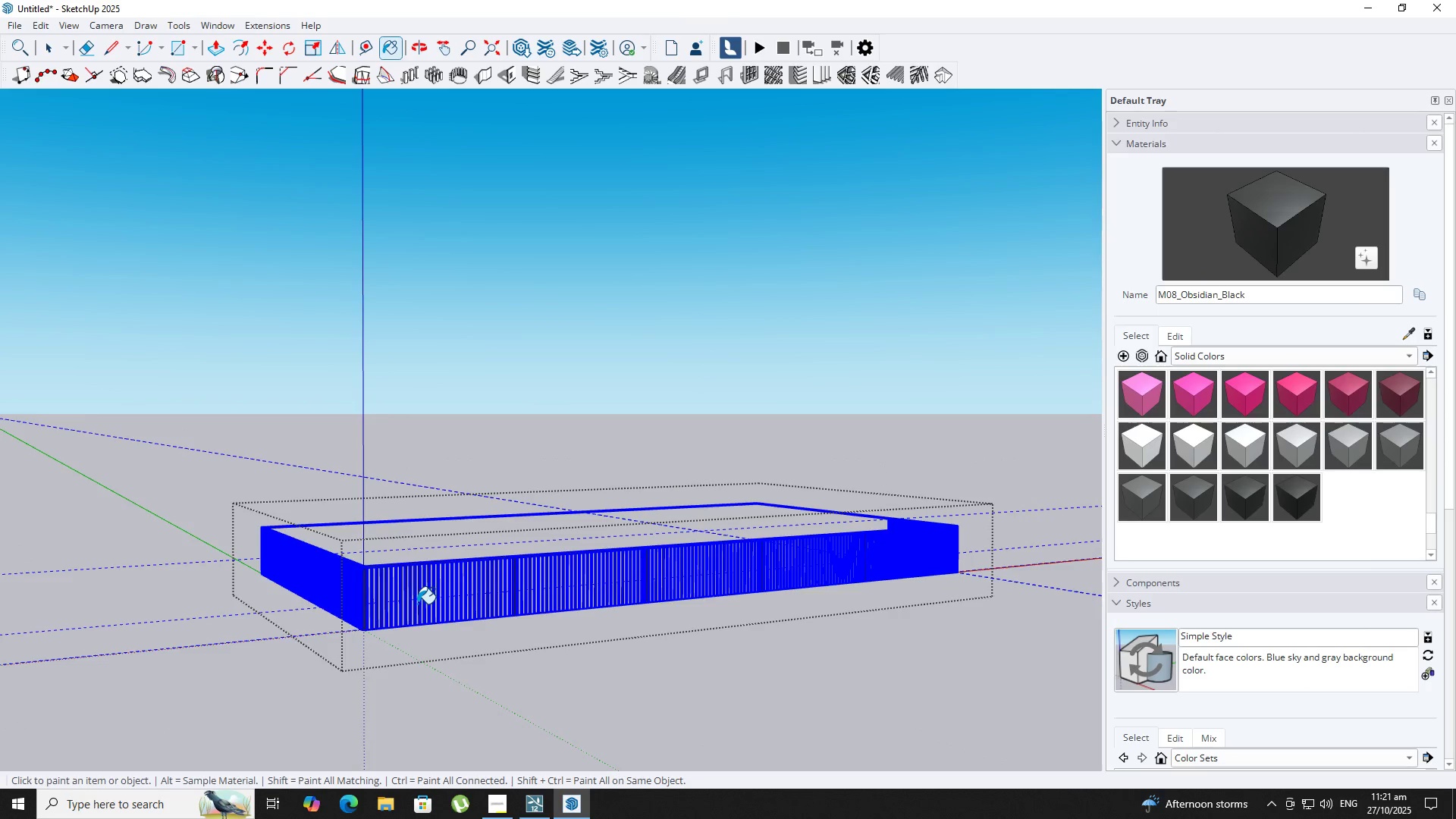 
scroll: coordinate [417, 604], scroll_direction: up, amount: 4.0
 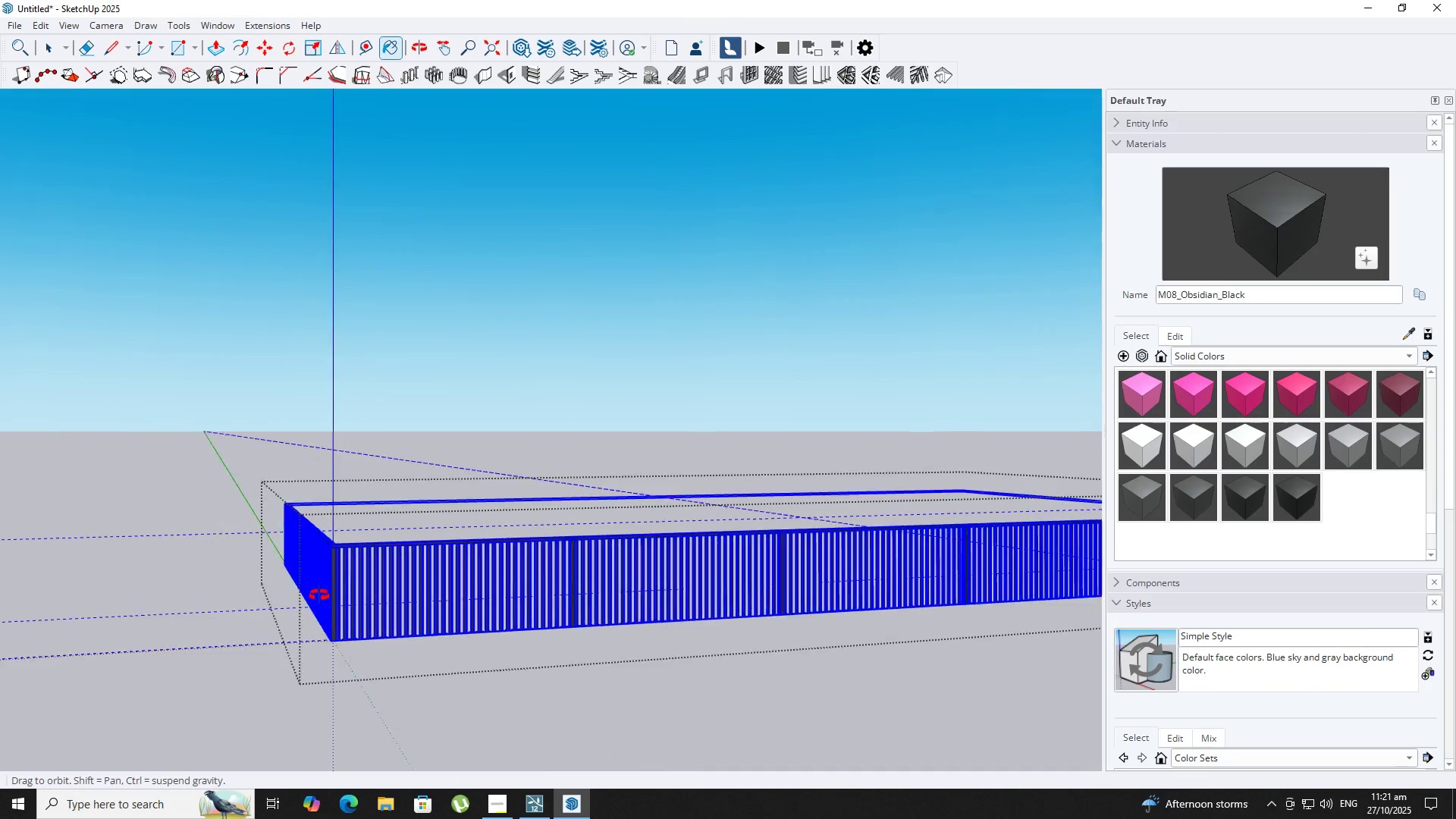 
key(Space)
 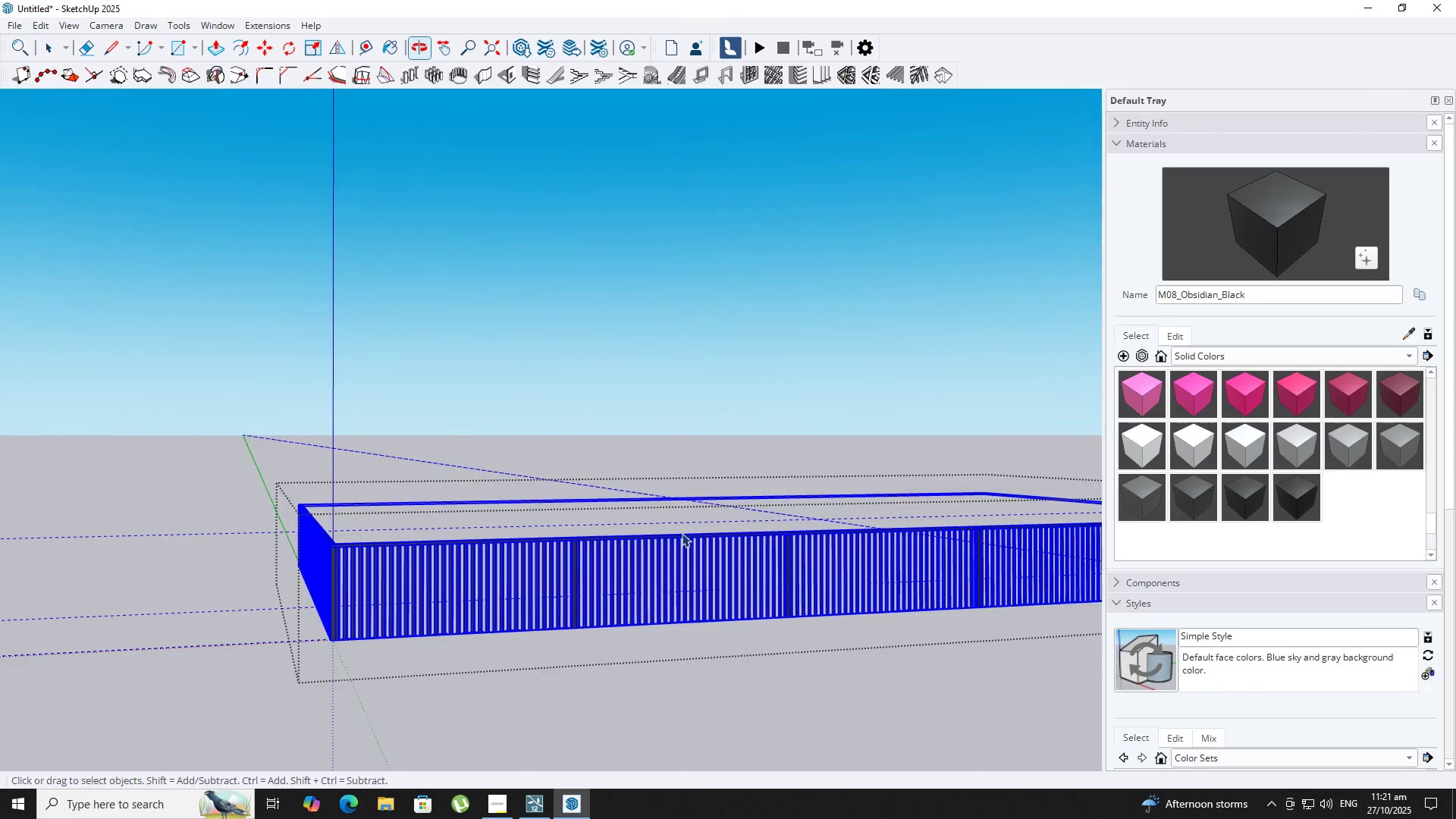 
key(Escape)
 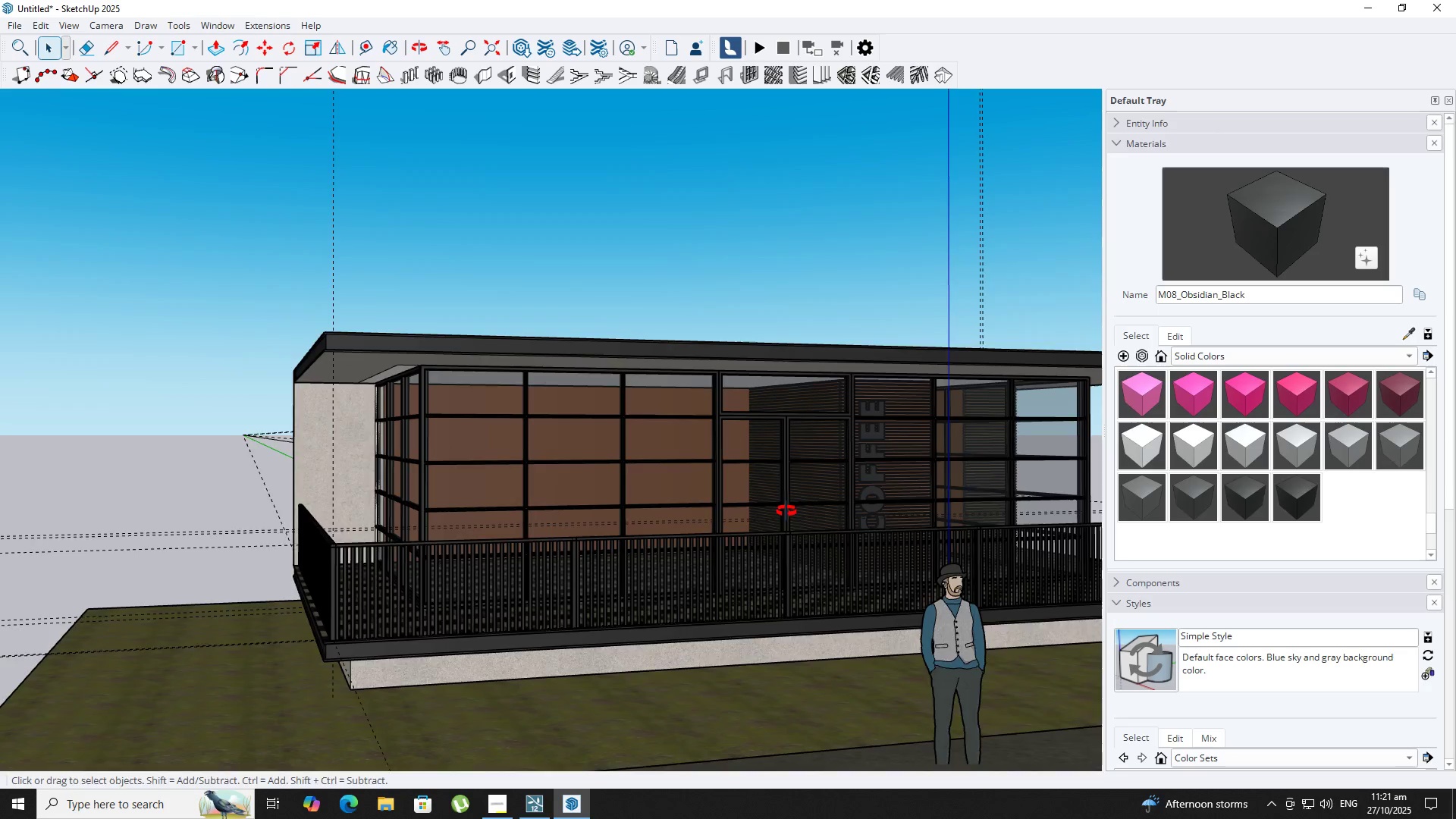 
scroll: coordinate [607, 530], scroll_direction: down, amount: 6.0
 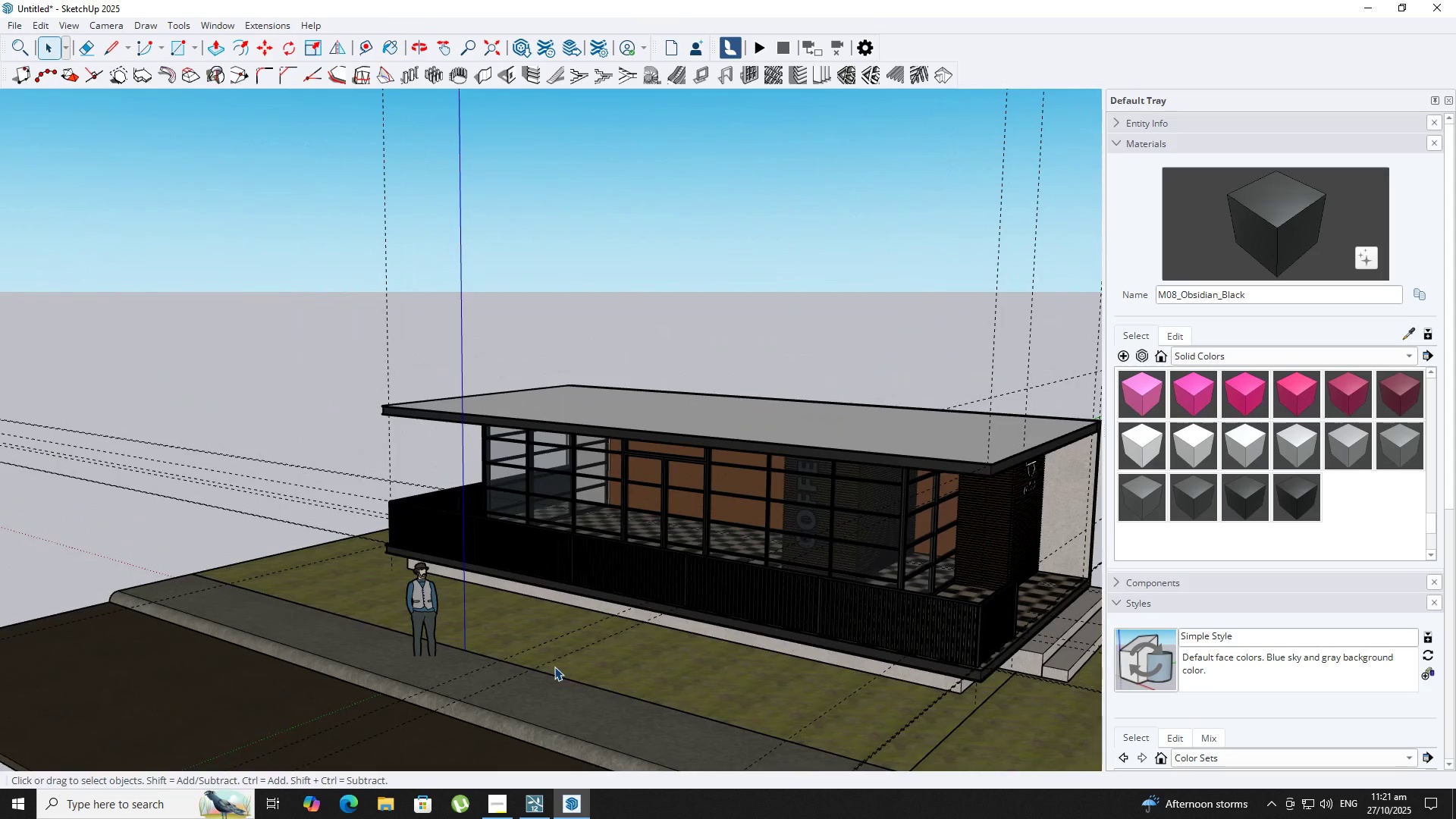 
hold_key(key=ShiftLeft, duration=0.67)
scroll: coordinate [651, 566], scroll_direction: down, amount: 2.0
 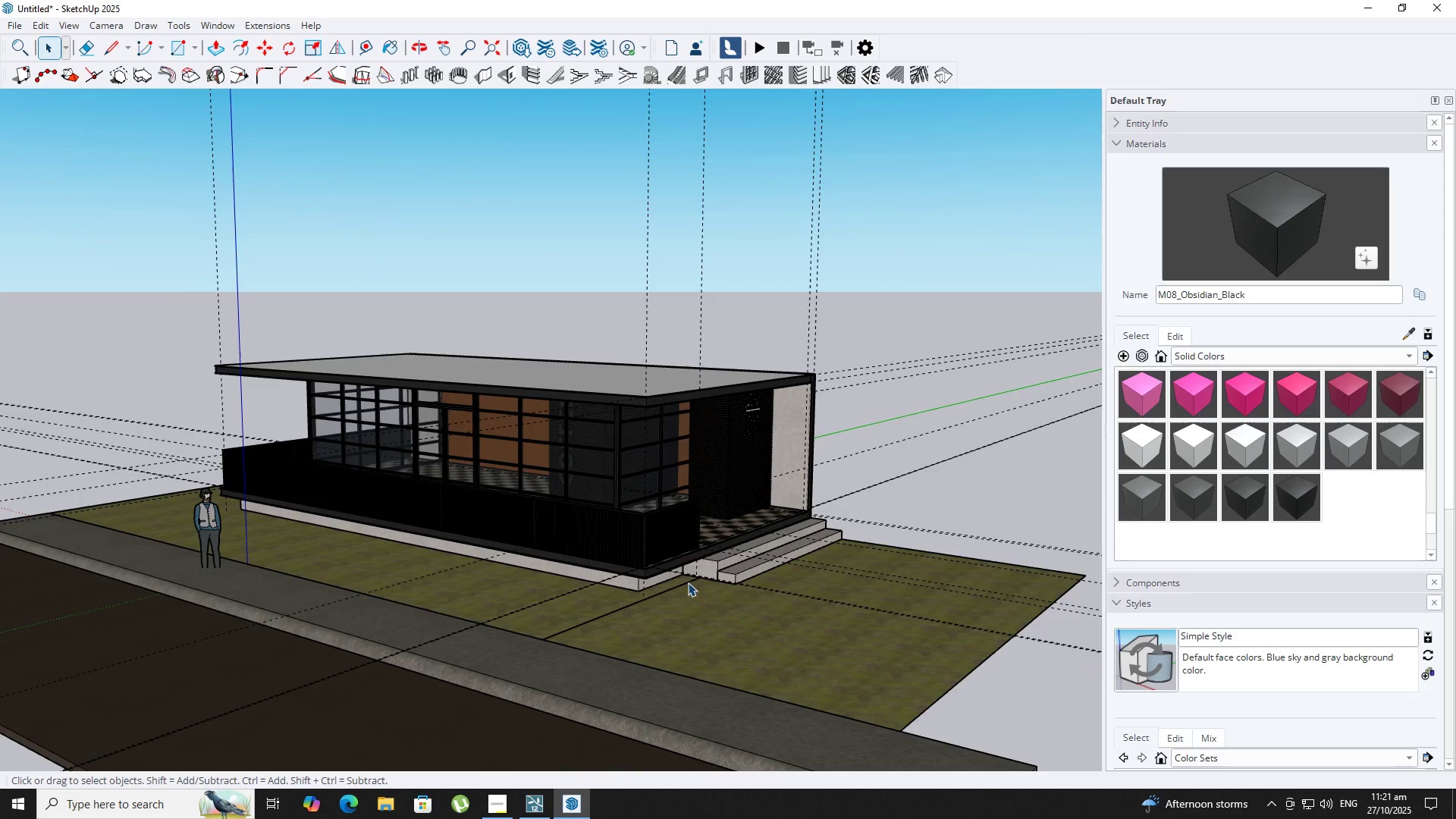 
scroll: coordinate [731, 614], scroll_direction: up, amount: 3.0
 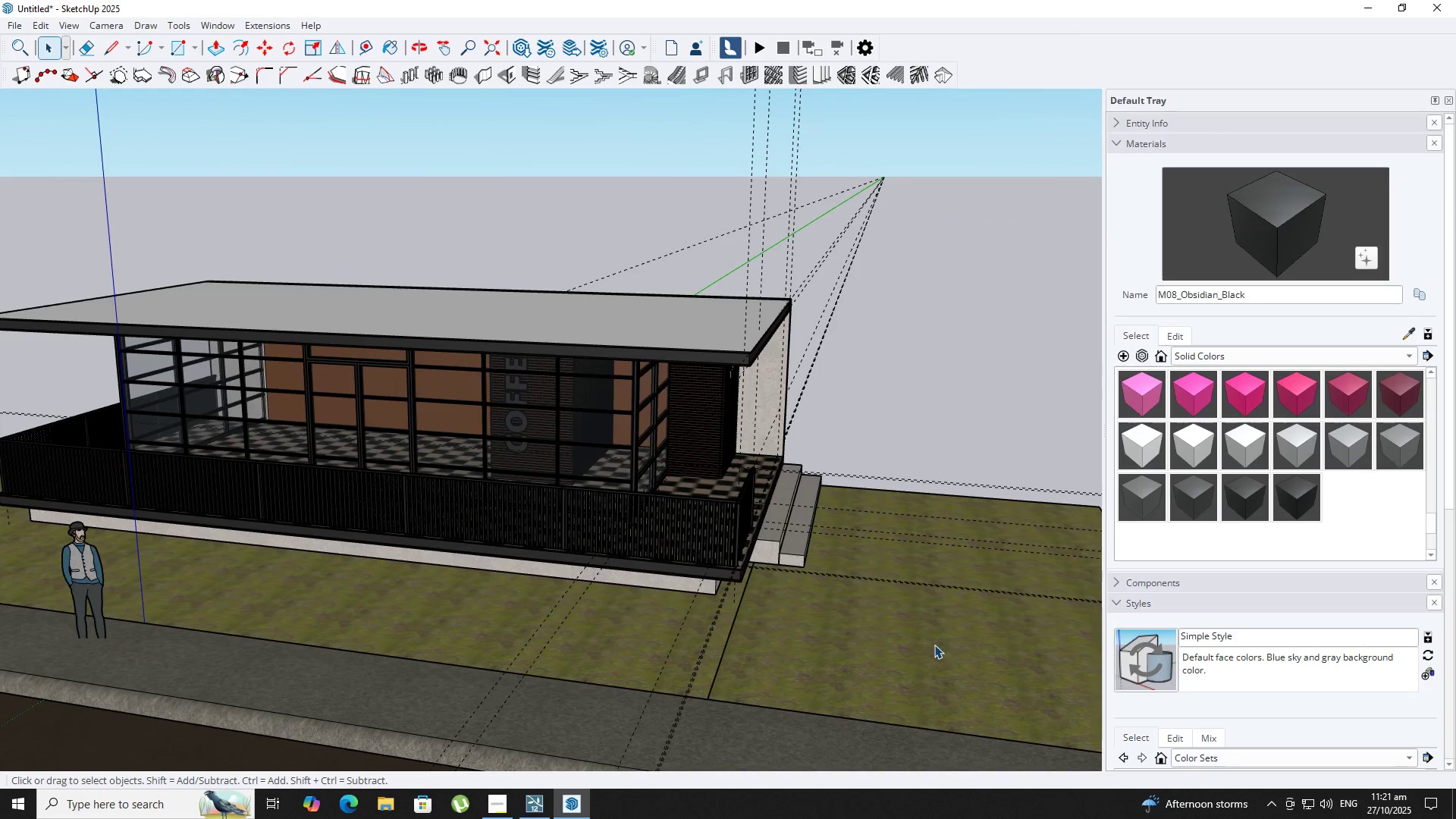 
key(J)
 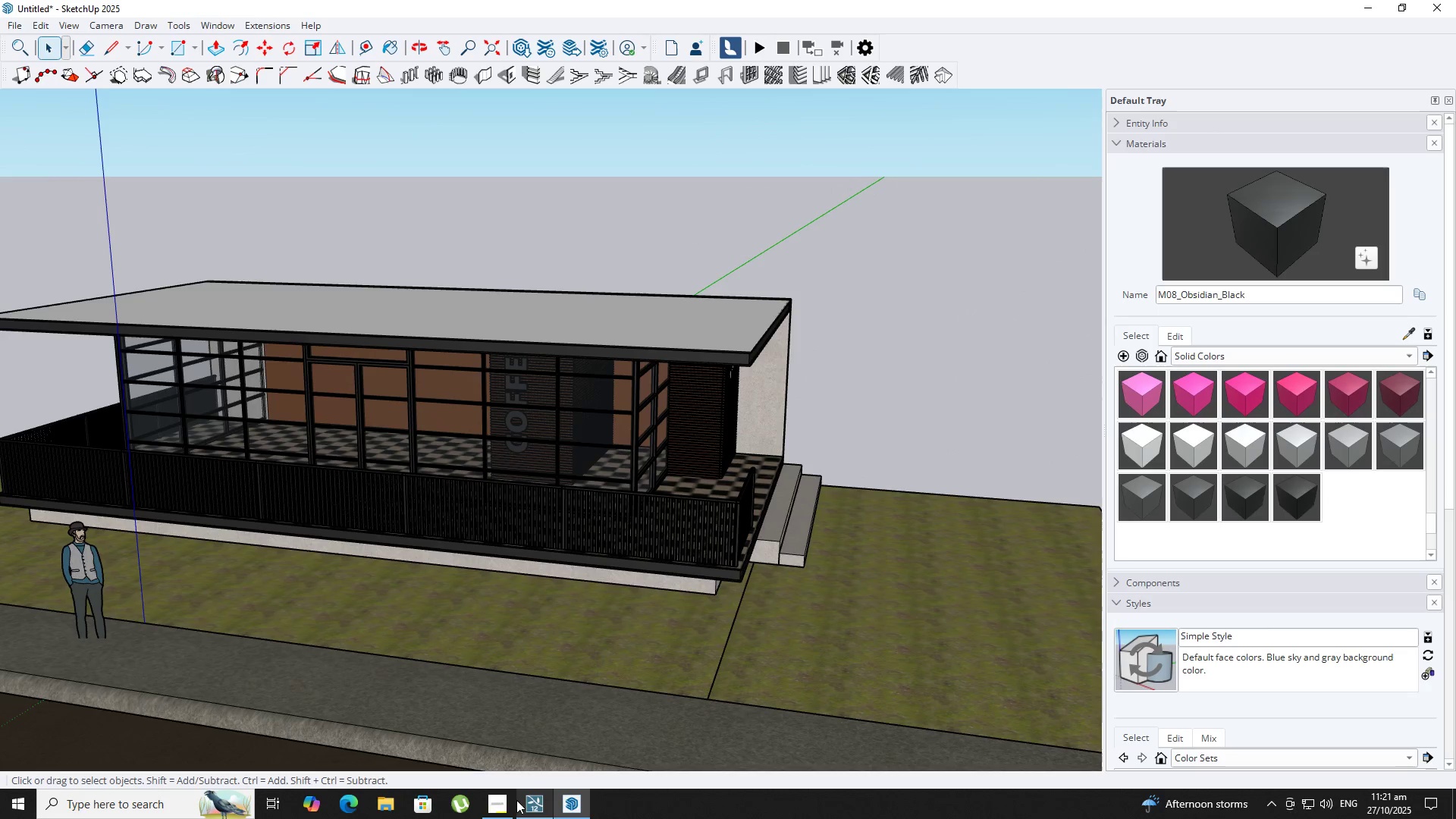 
left_click([492, 799])